 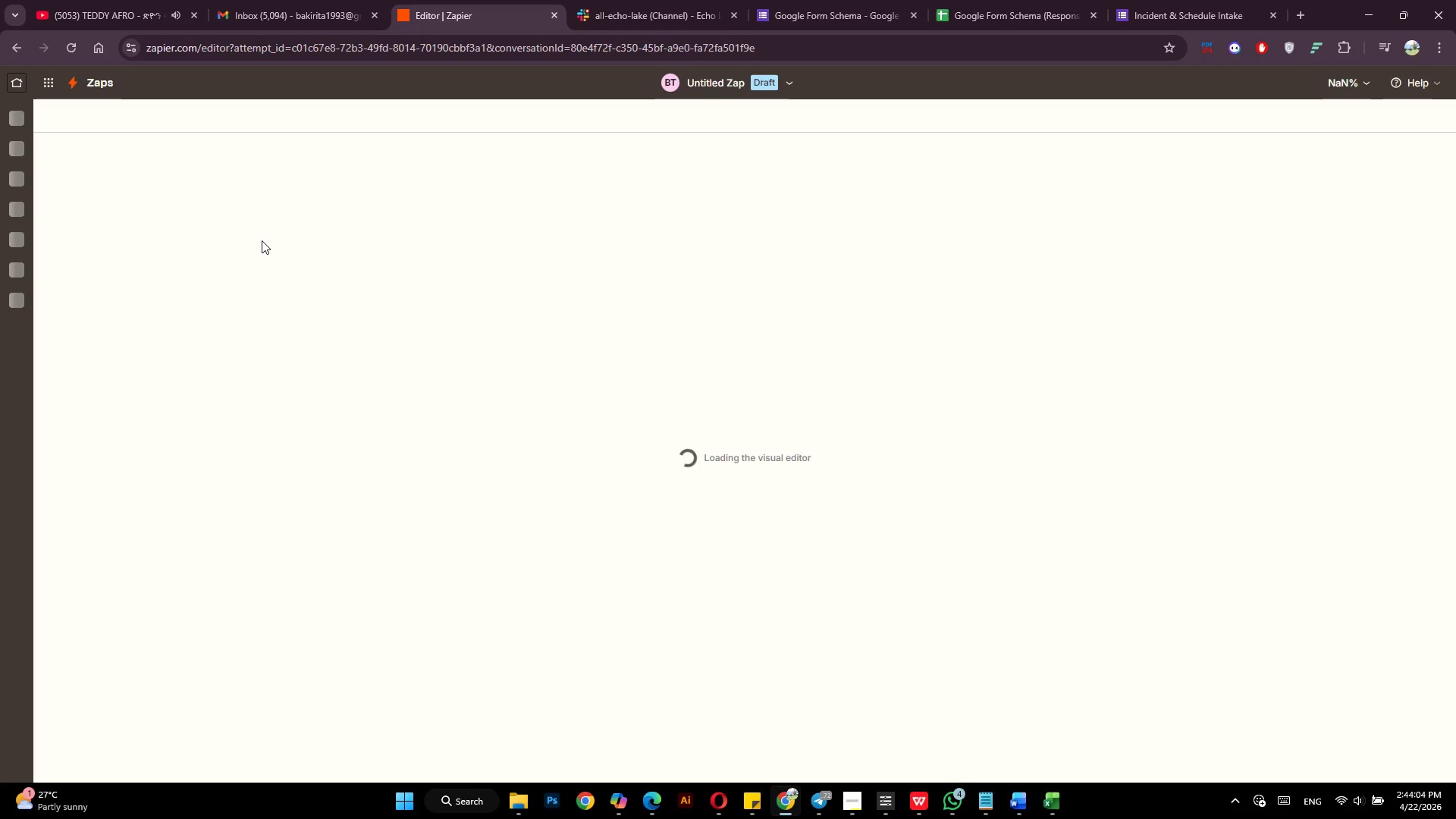 
left_click([660, 16])
 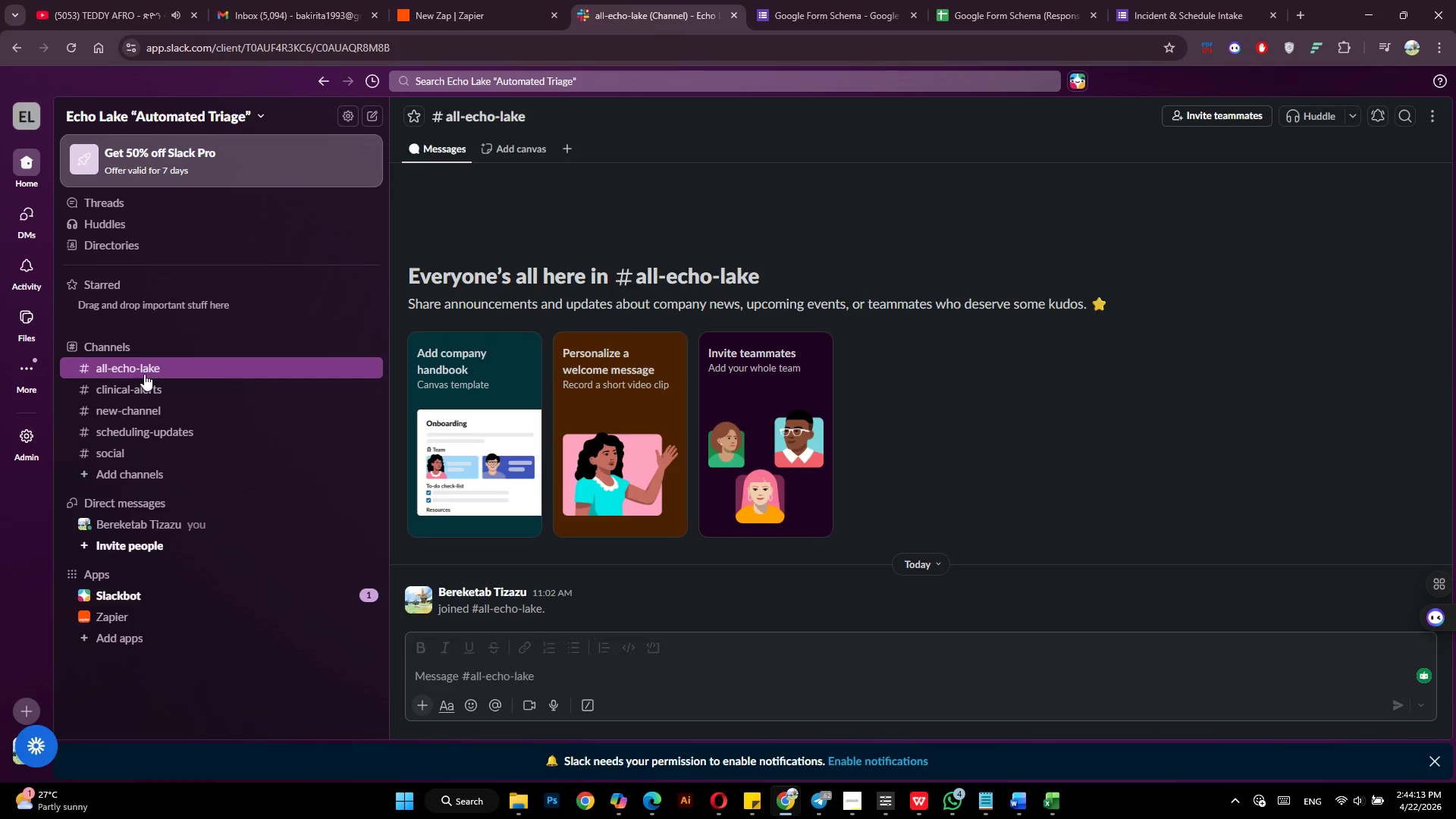 
wait(5.78)
 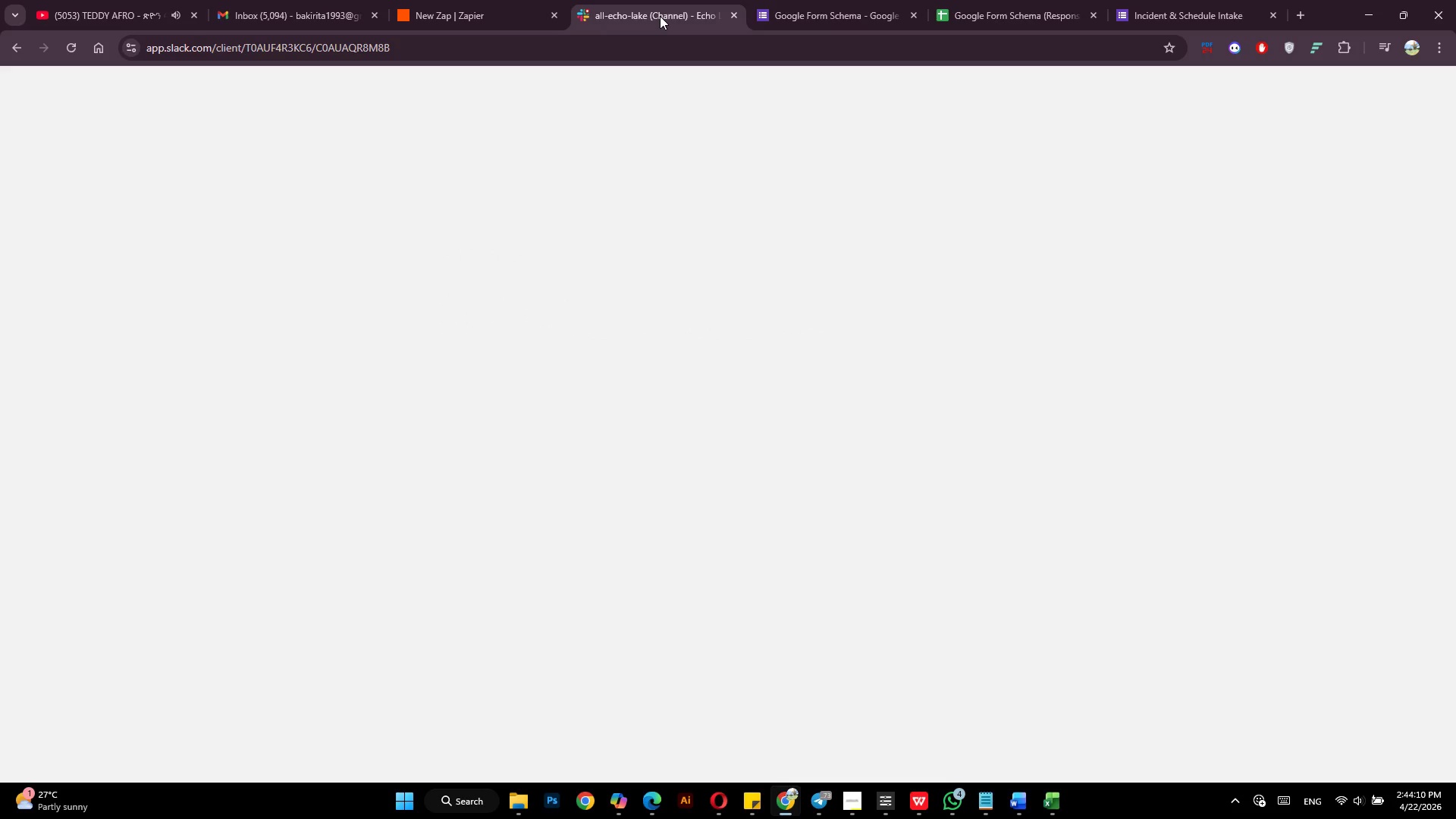 
left_click([130, 388])
 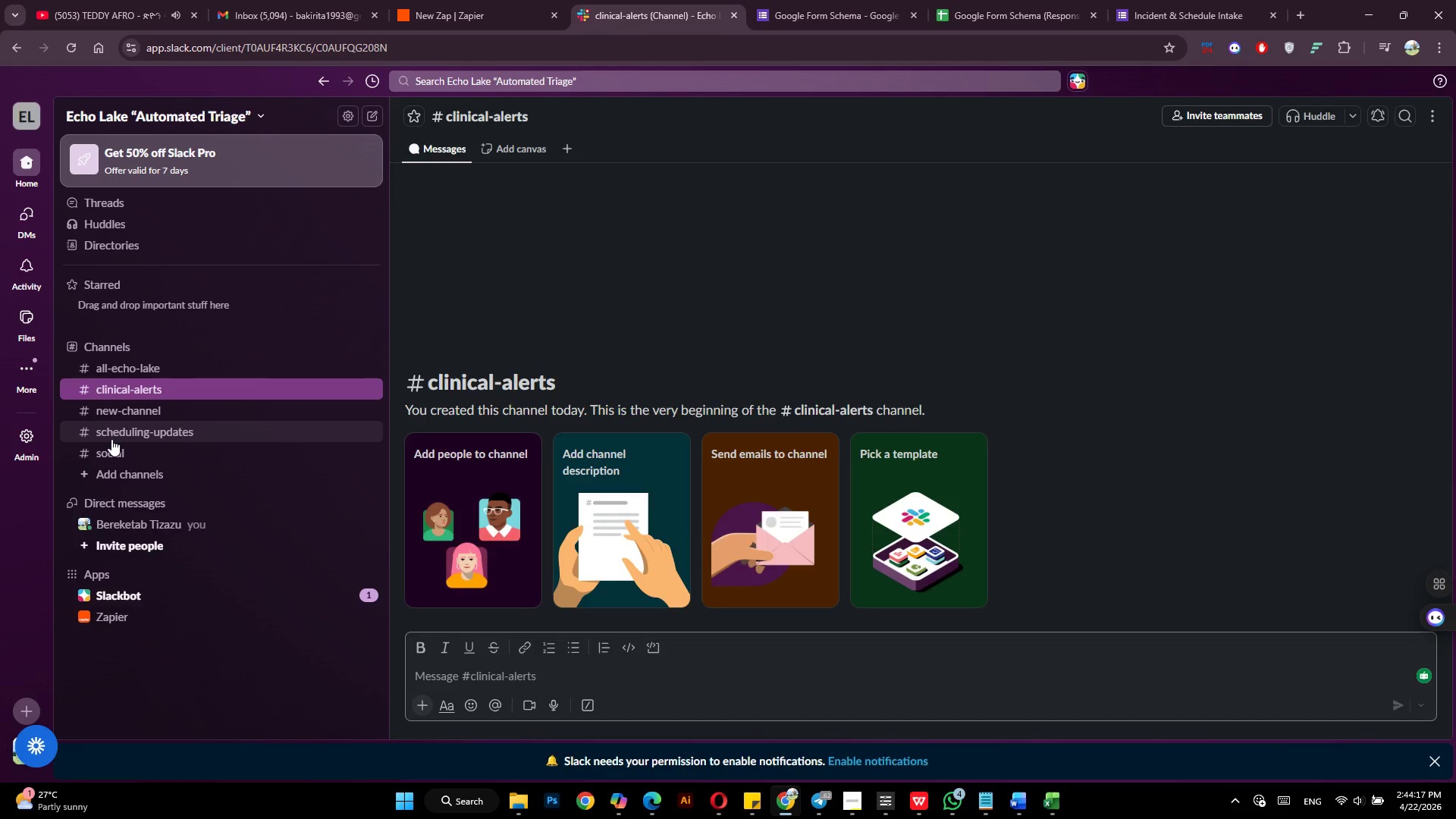 
left_click([133, 434])
 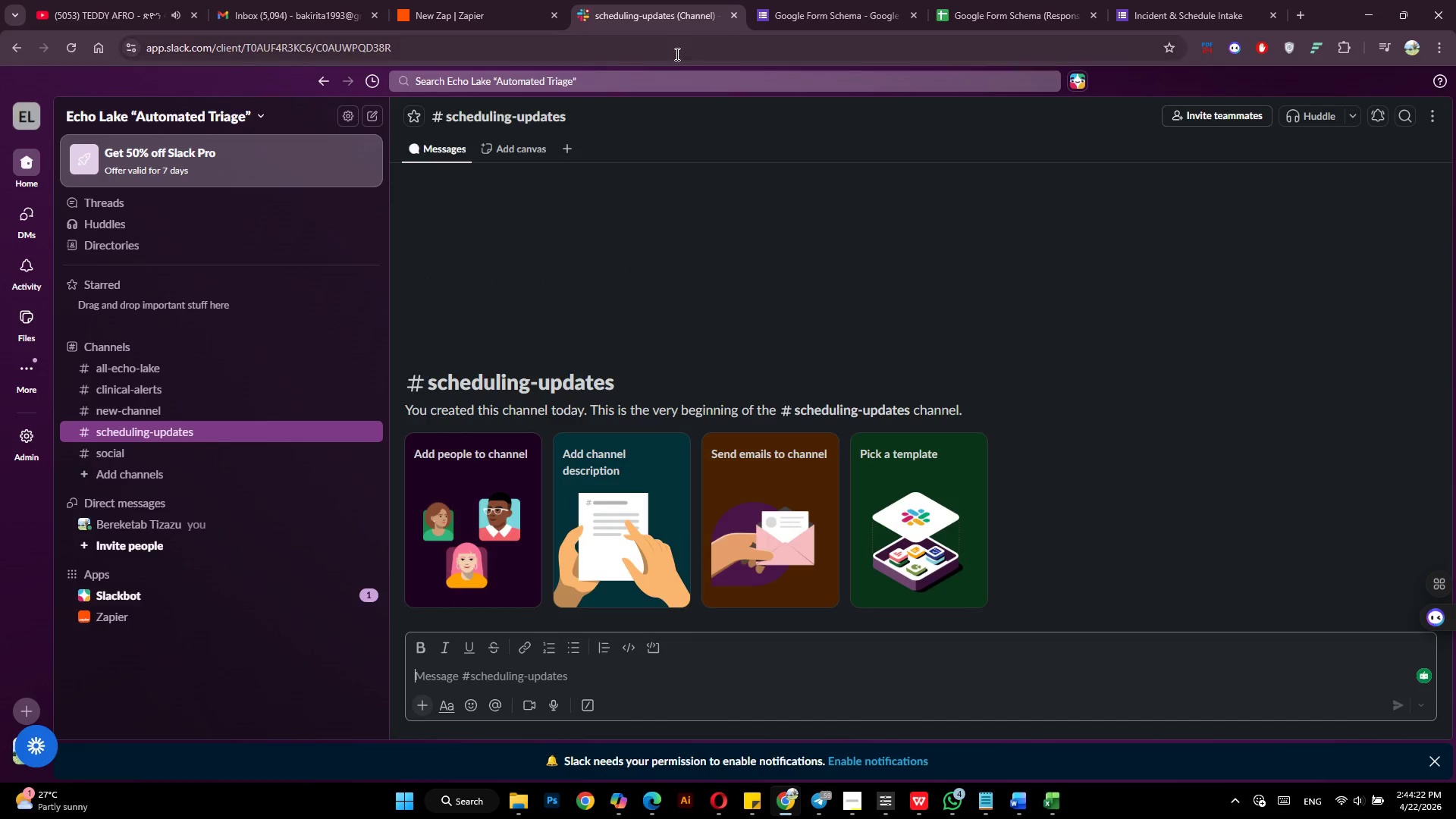 
wait(5.31)
 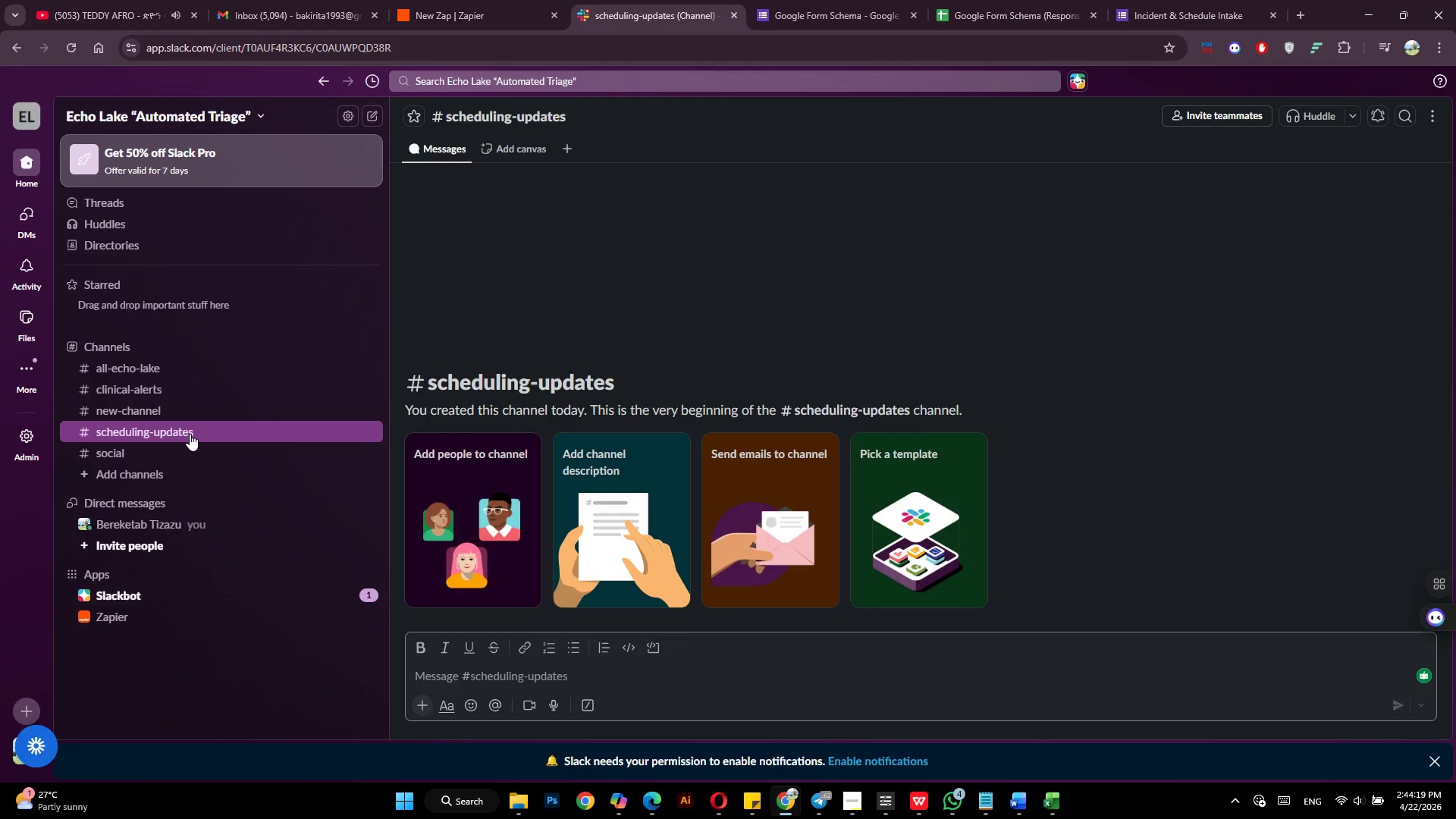 
left_click([833, 13])
 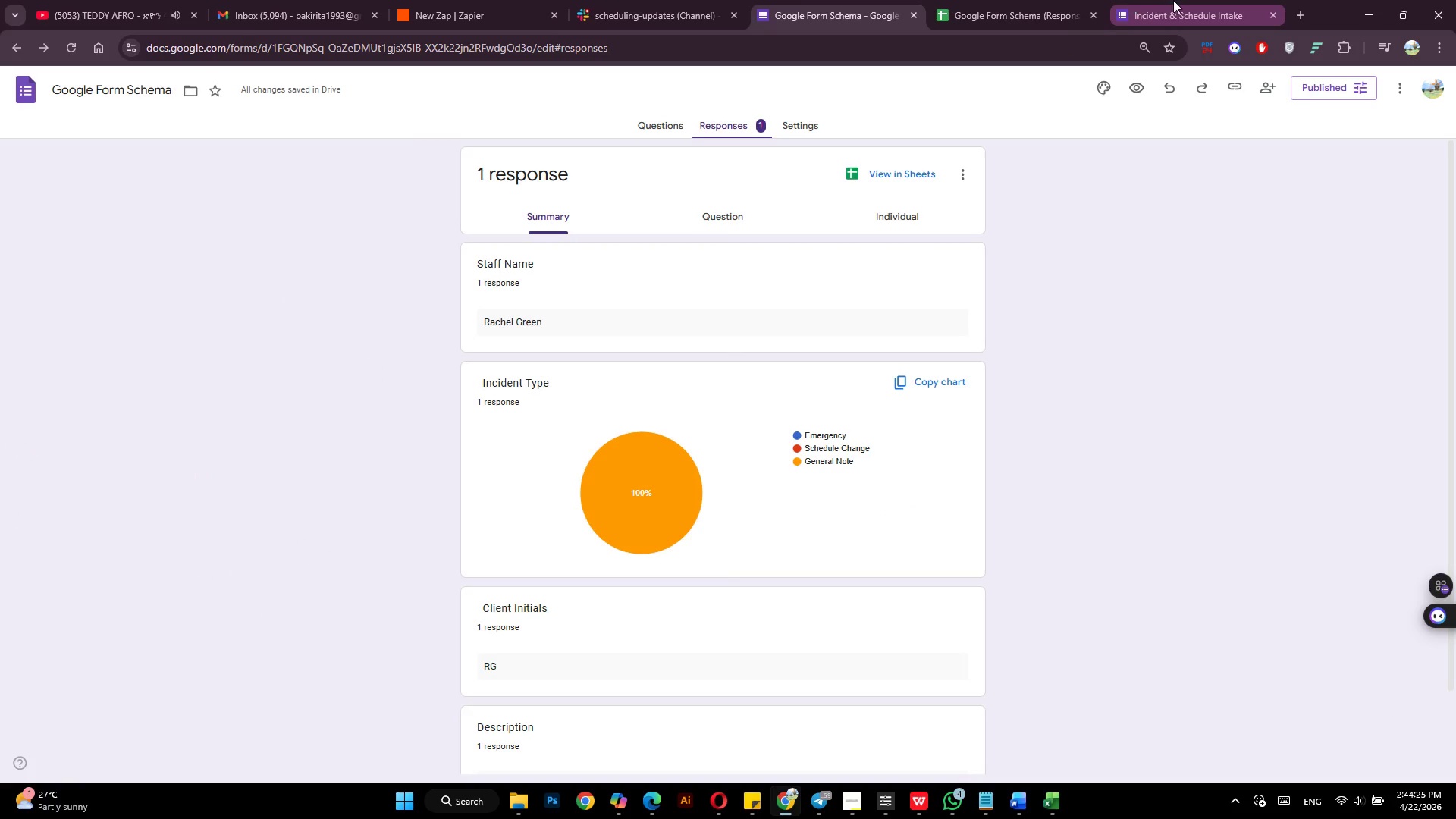 
left_click([1174, 0])
 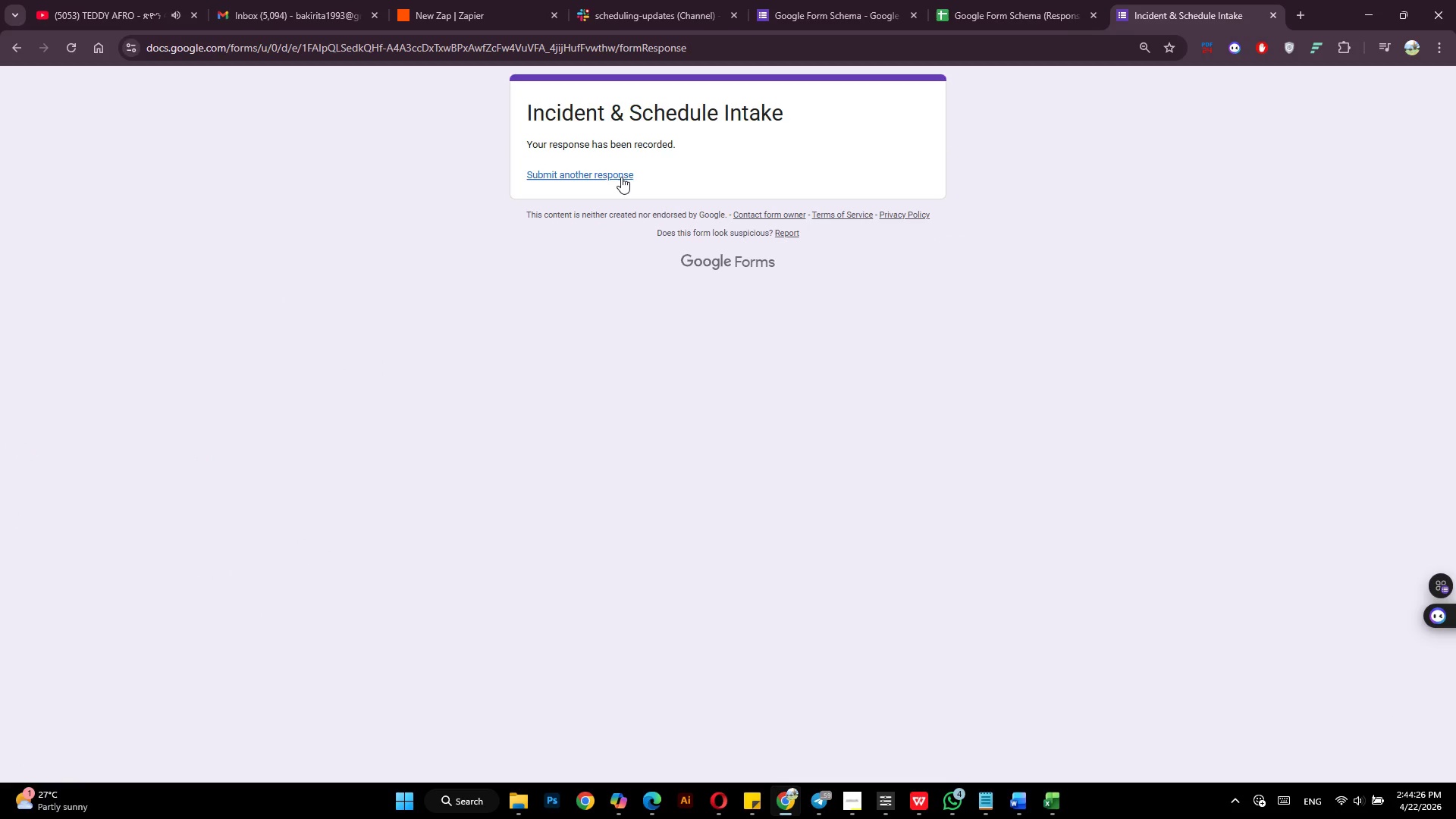 
left_click([621, 177])
 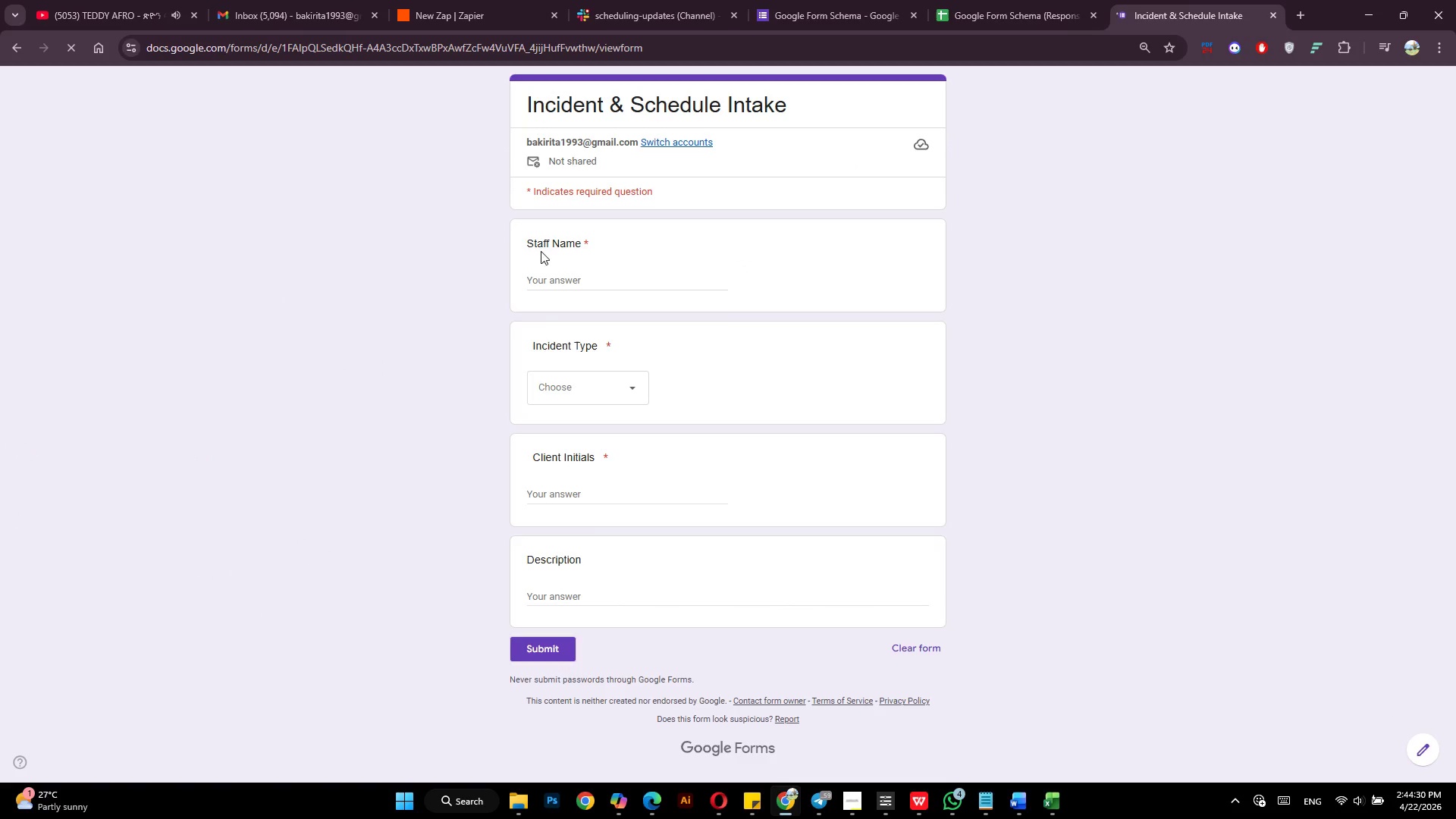 
wait(5.41)
 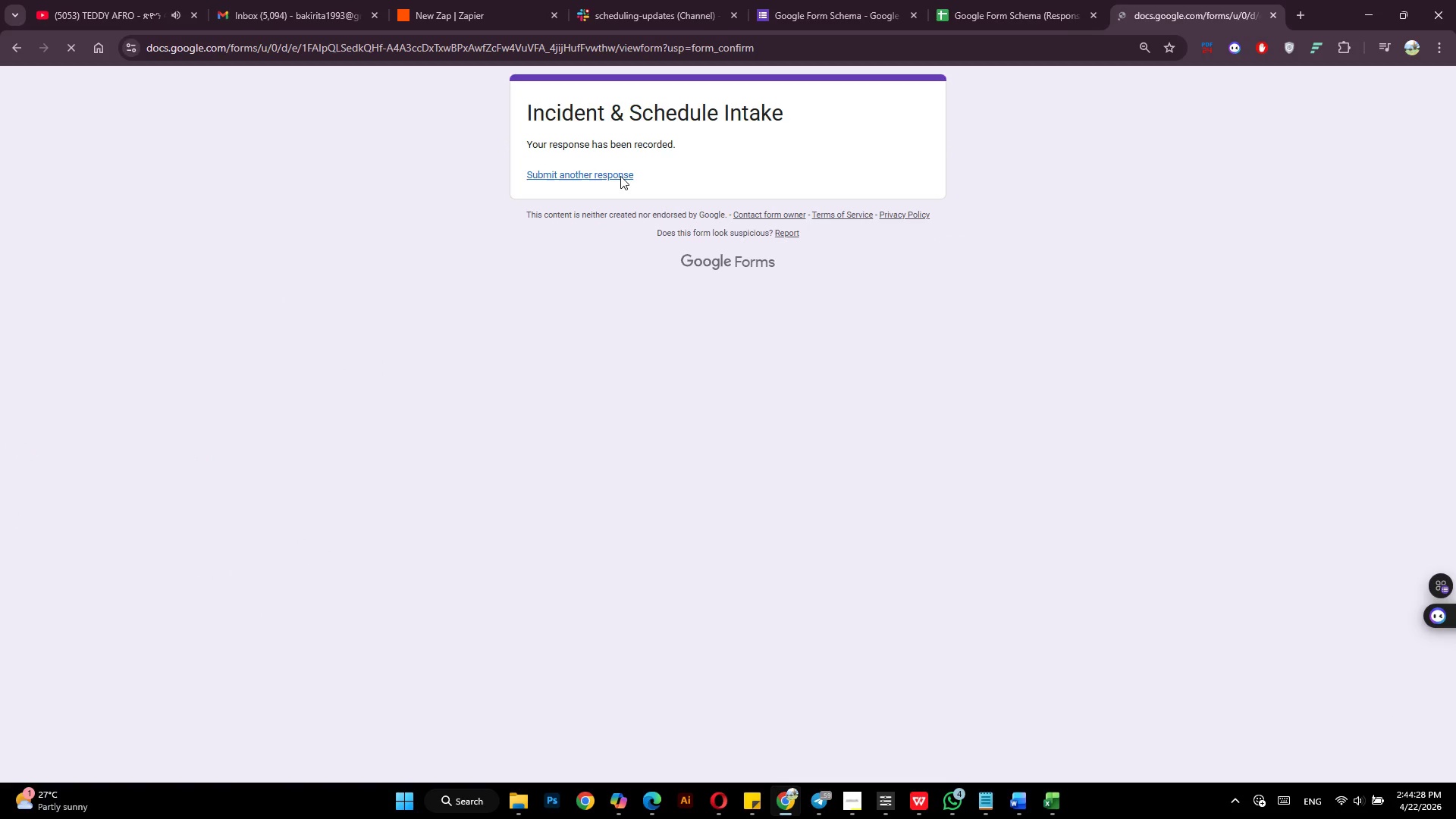 
left_click([623, 384])
 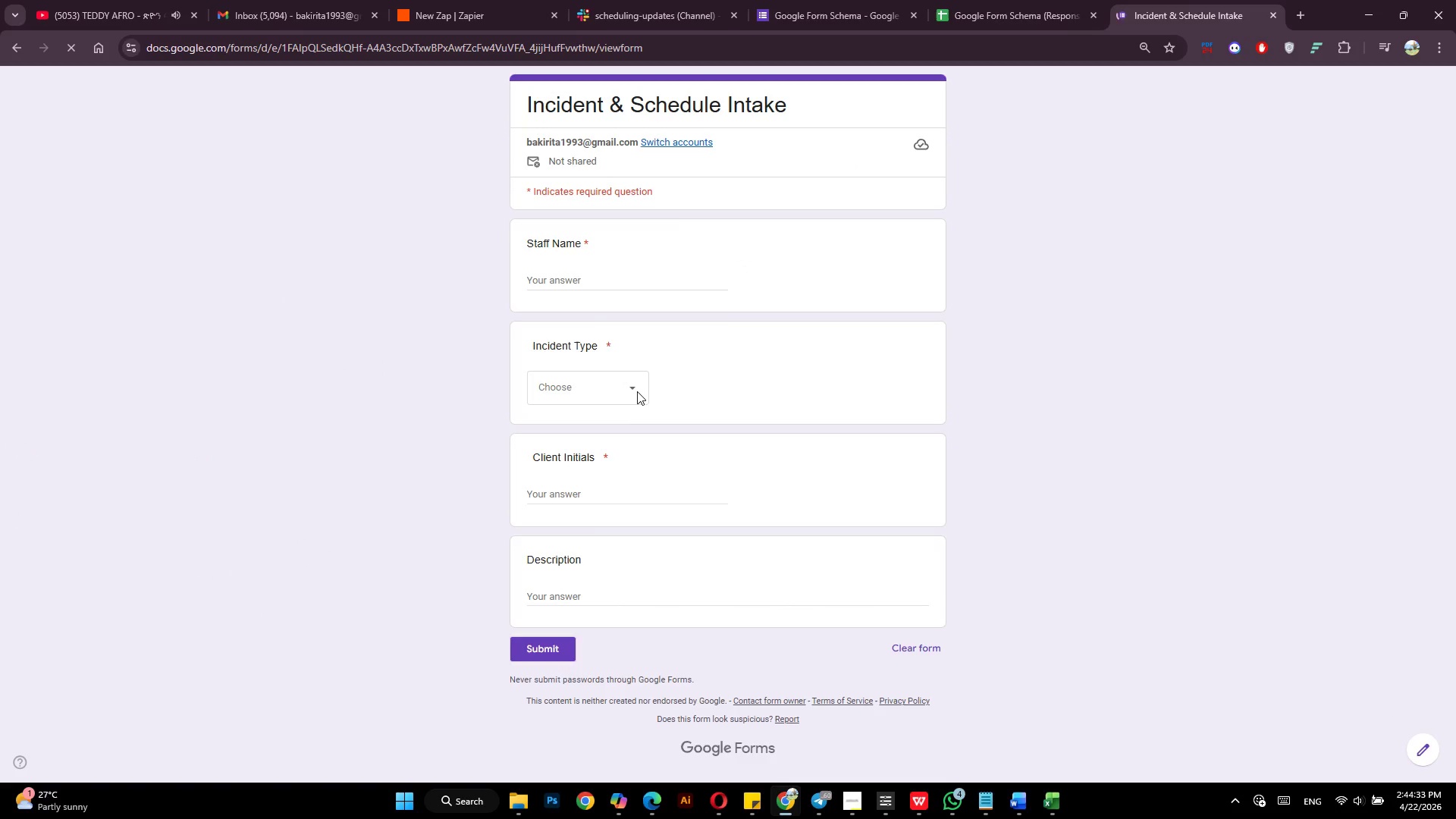 
left_click([634, 389])
 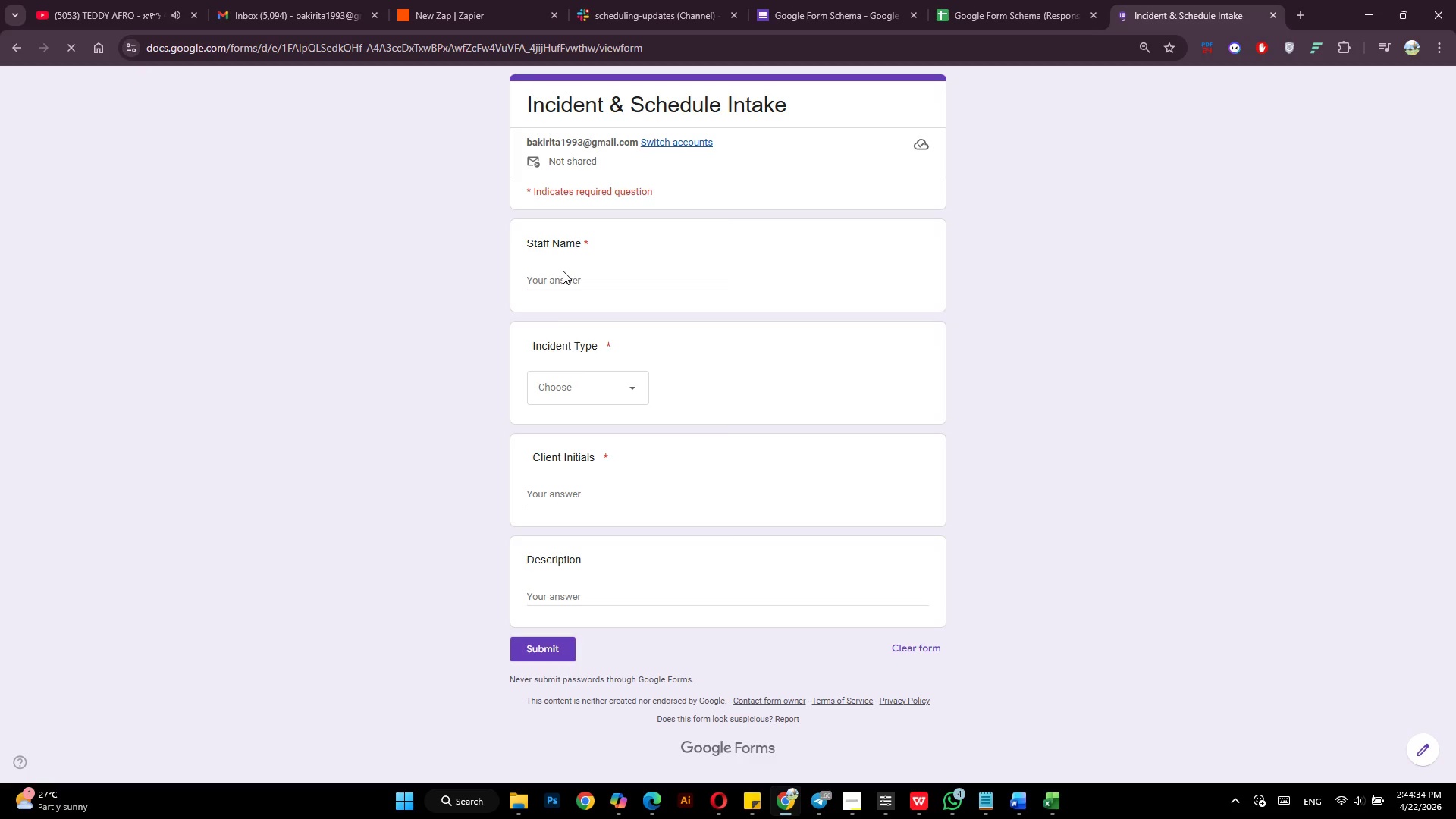 
left_click([563, 277])
 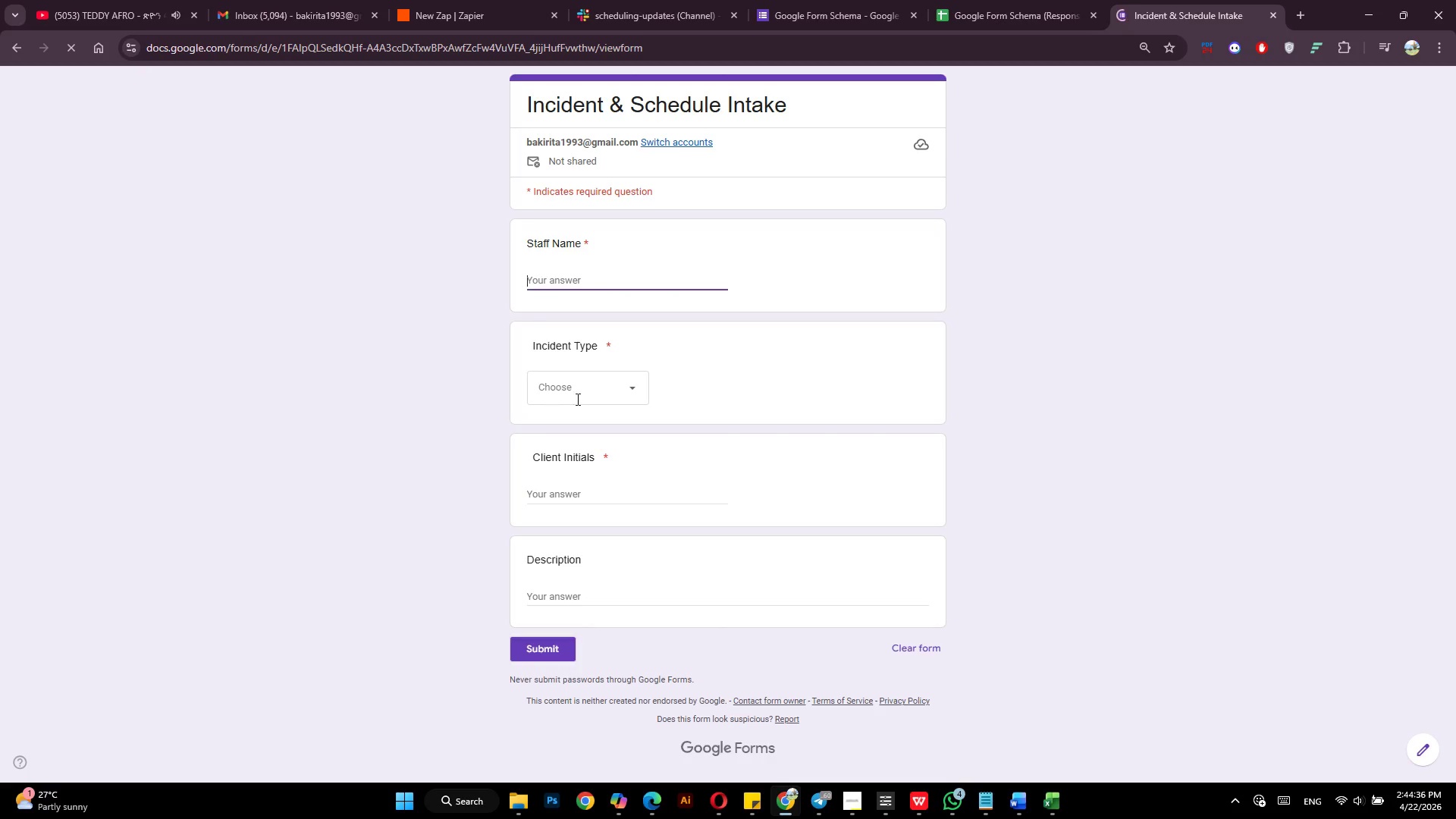 
left_click([612, 400])
 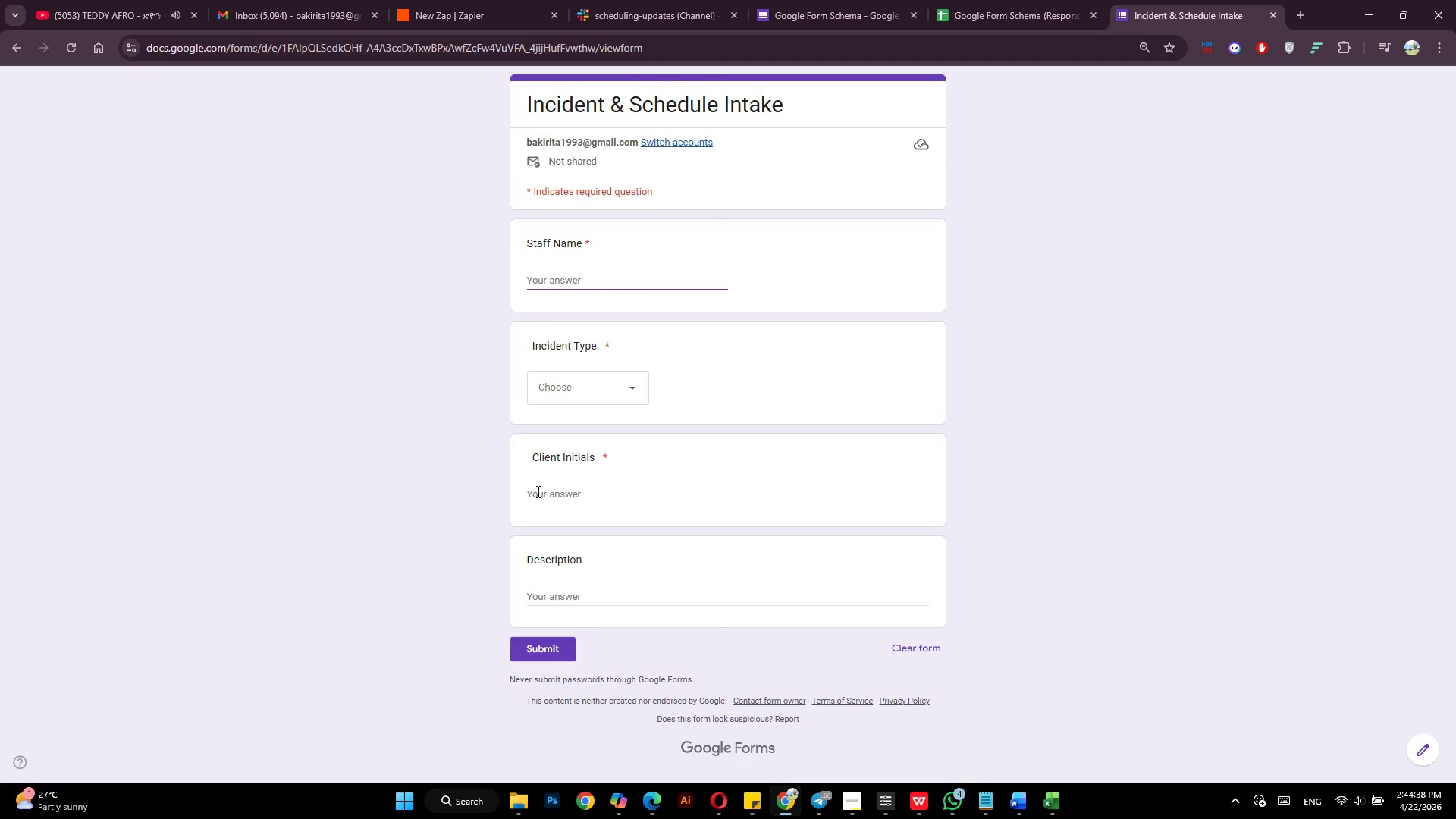 
left_click([550, 495])
 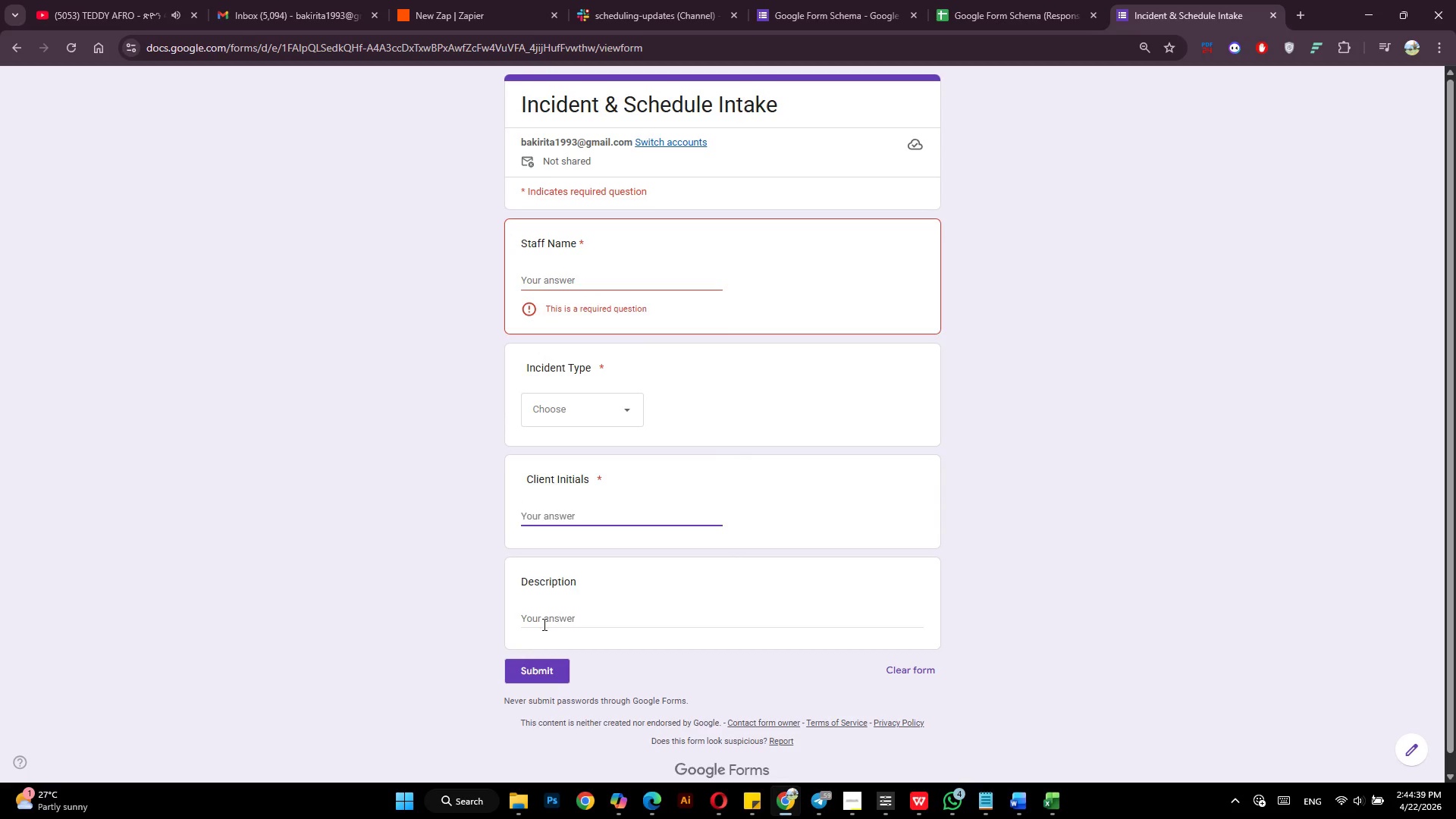 
left_click([543, 624])
 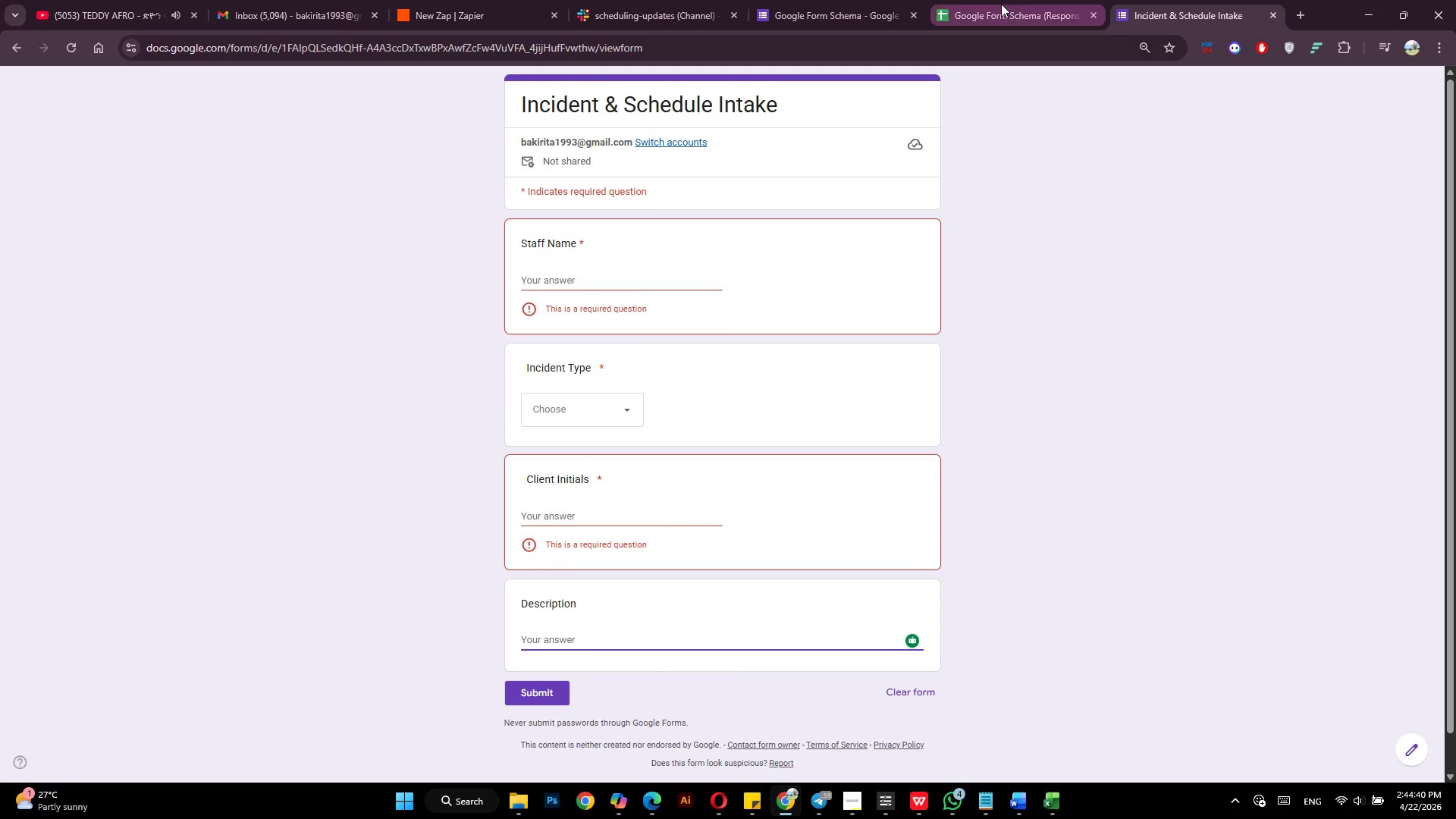 
left_click([1001, 2])
 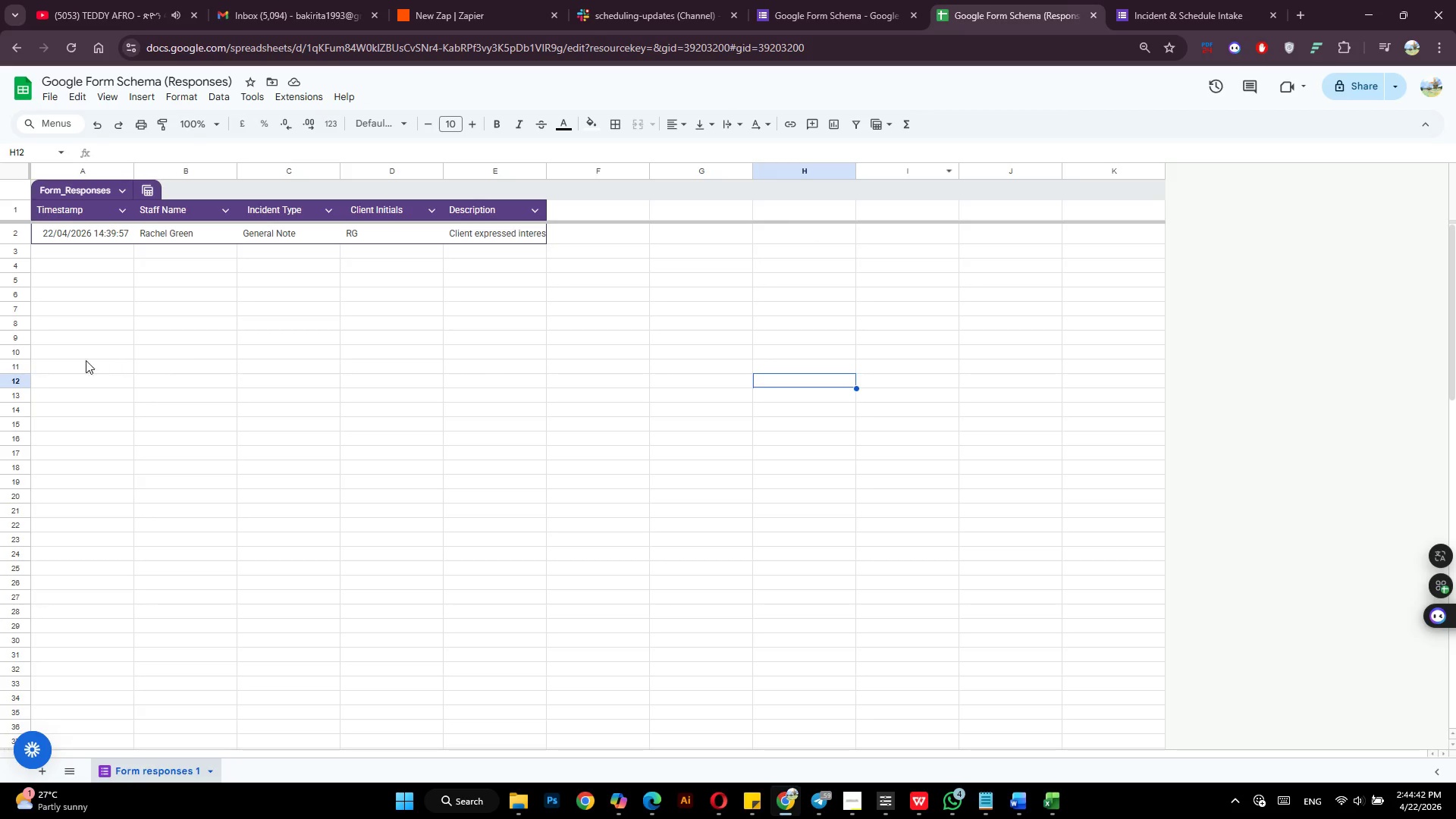 
left_click([204, 391])
 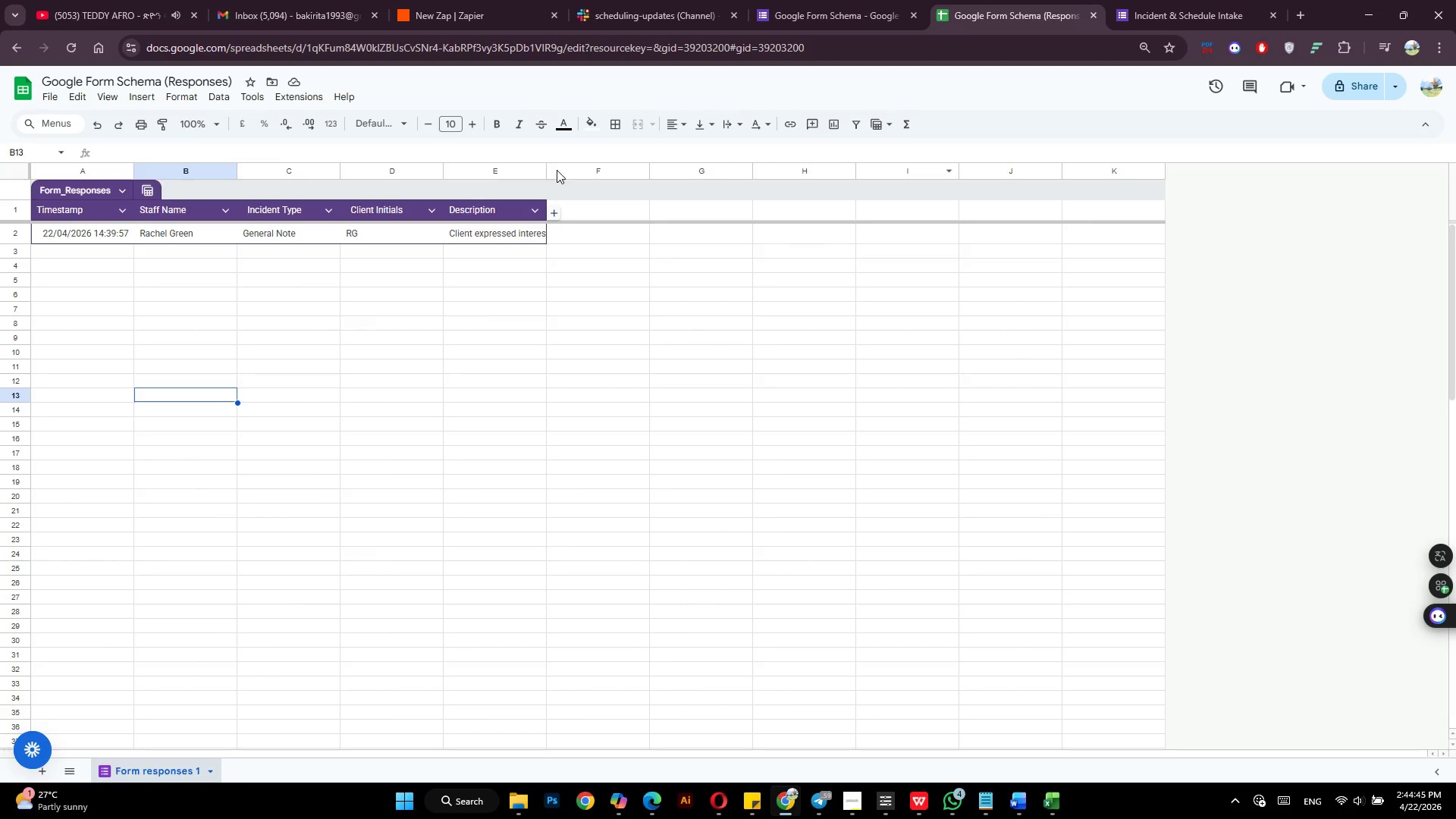 
left_click_drag(start_coordinate=[550, 170], to_coordinate=[646, 174])
 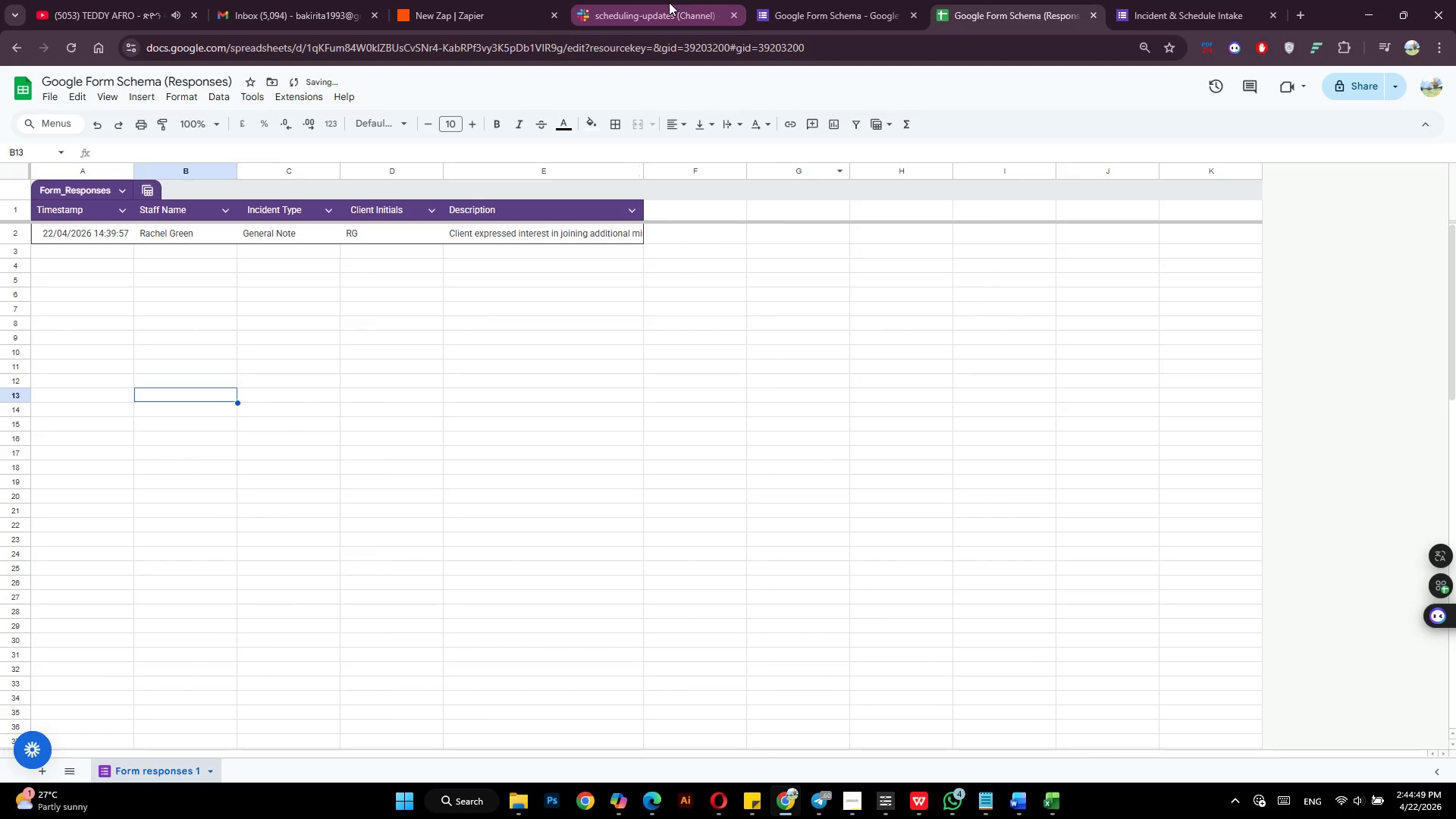 
left_click([669, 2])
 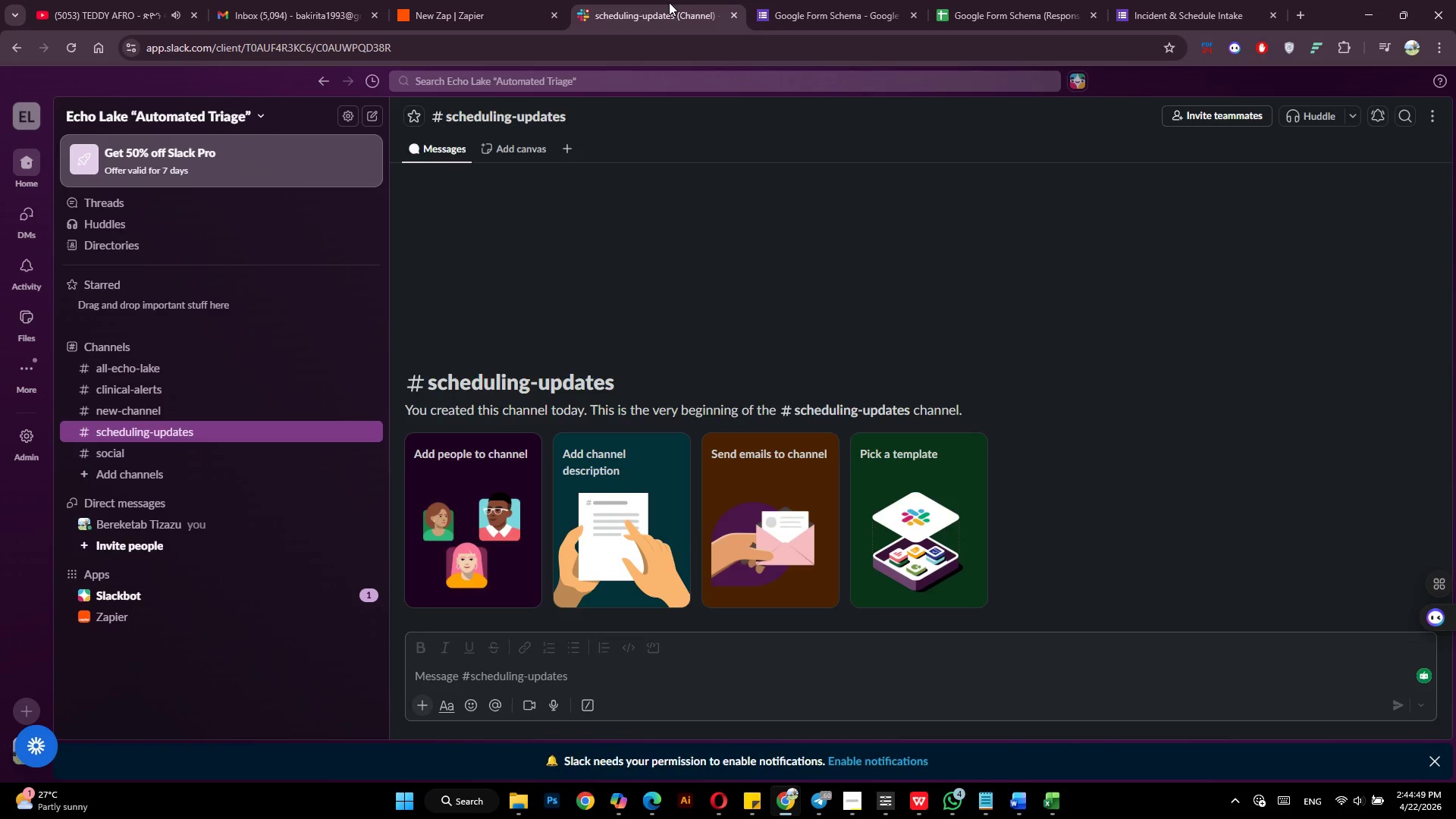 
left_click([440, 0])
 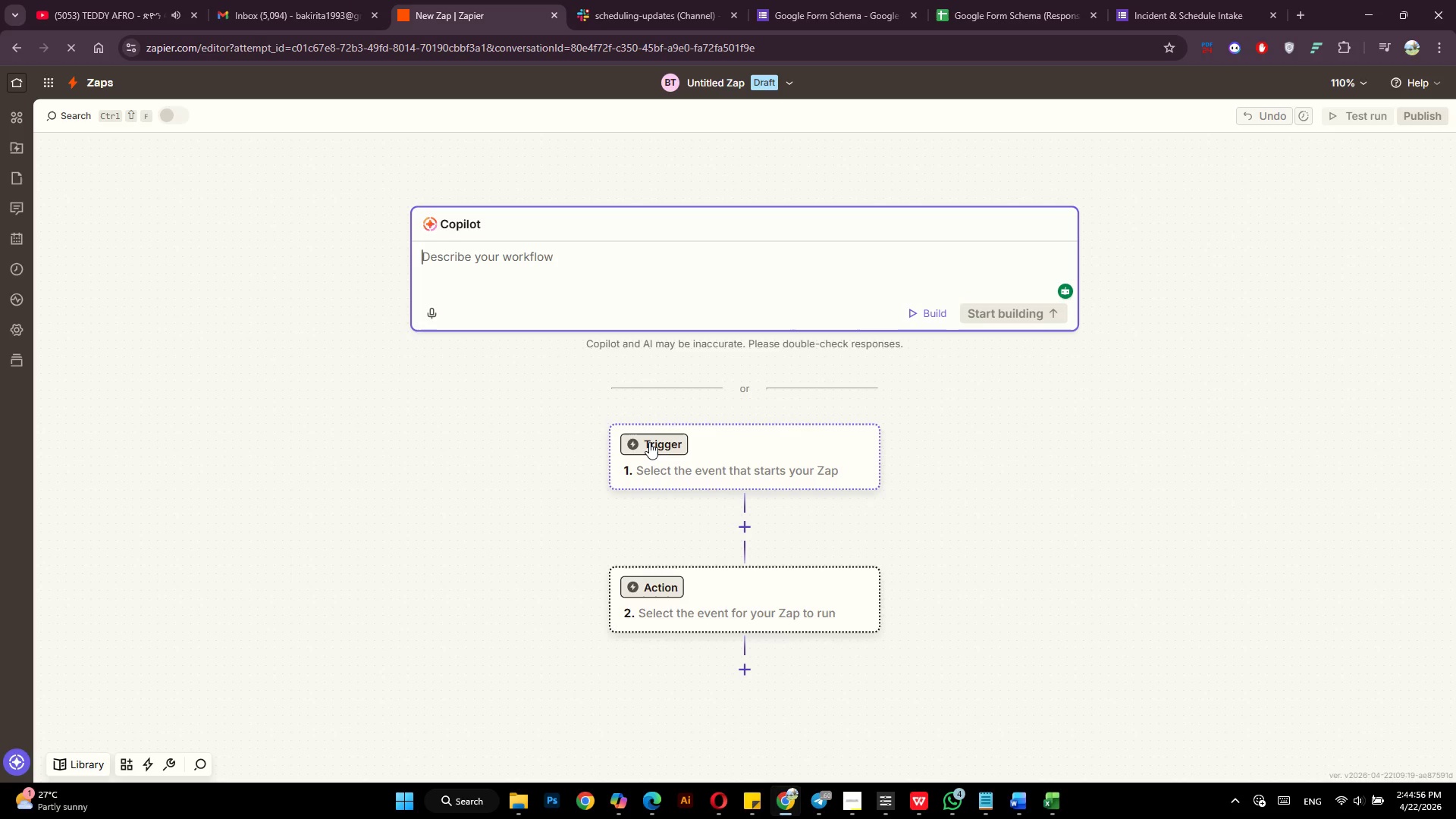 
wait(7.03)
 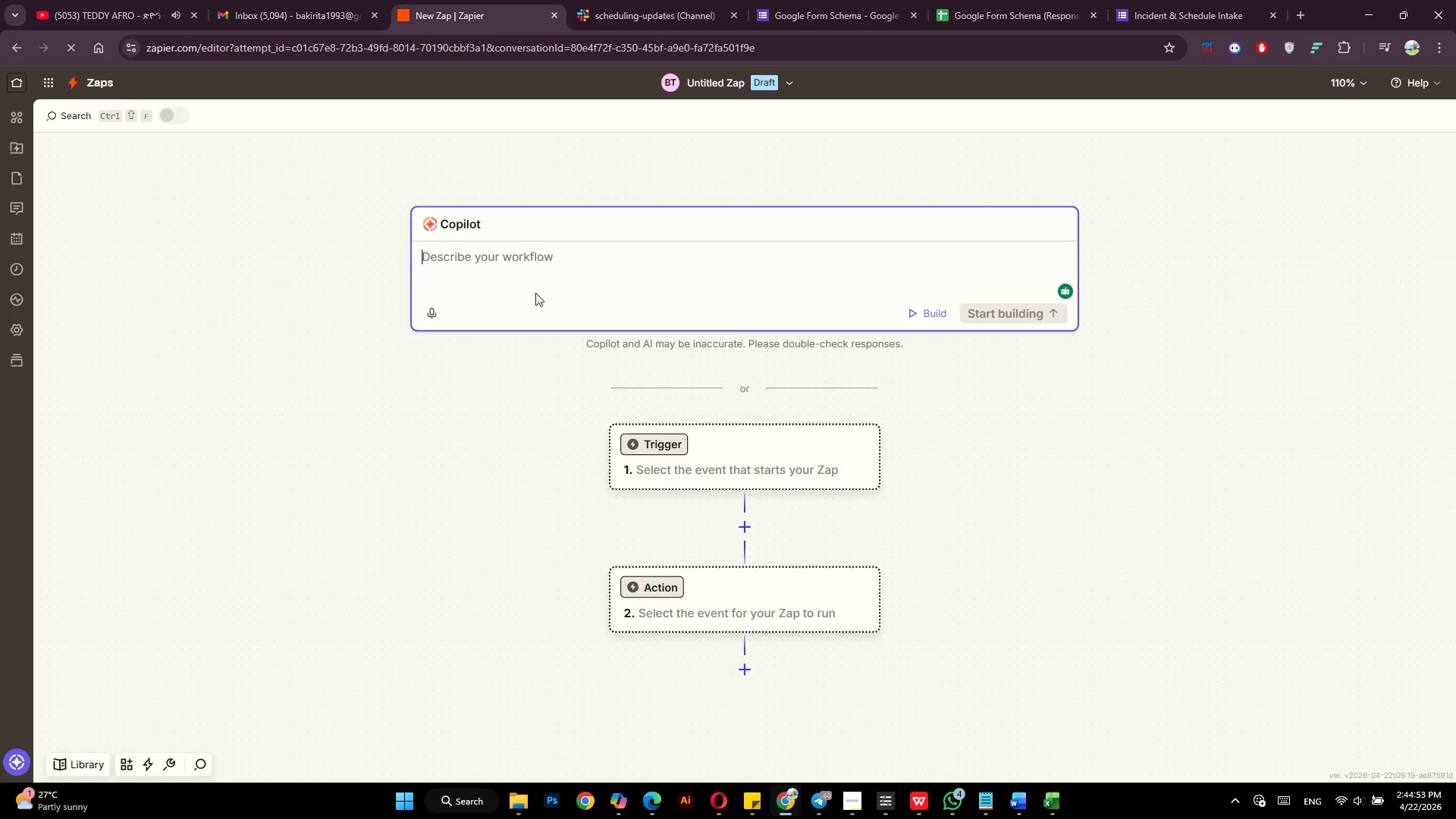 
left_click([649, 442])
 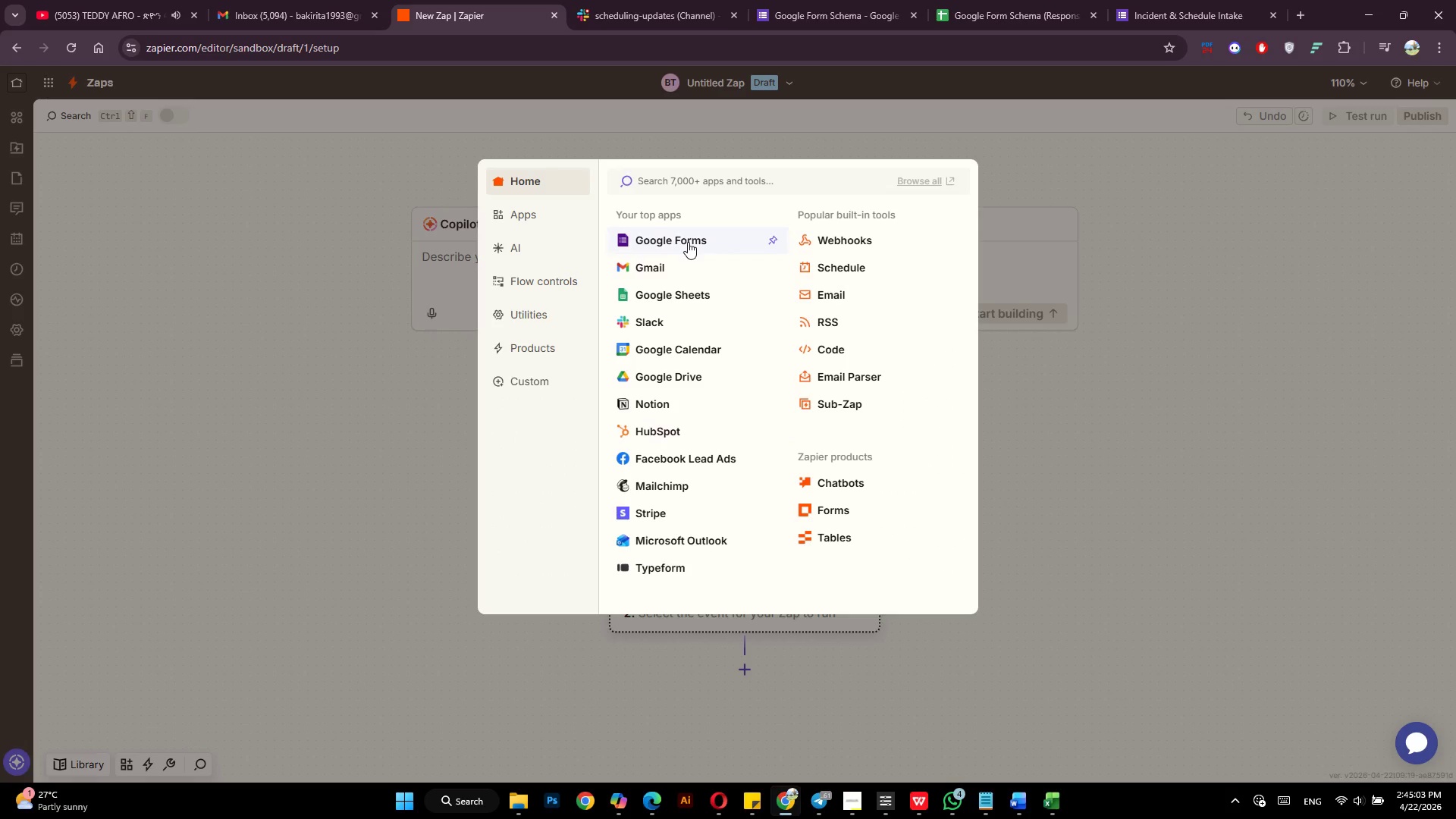 
wait(7.2)
 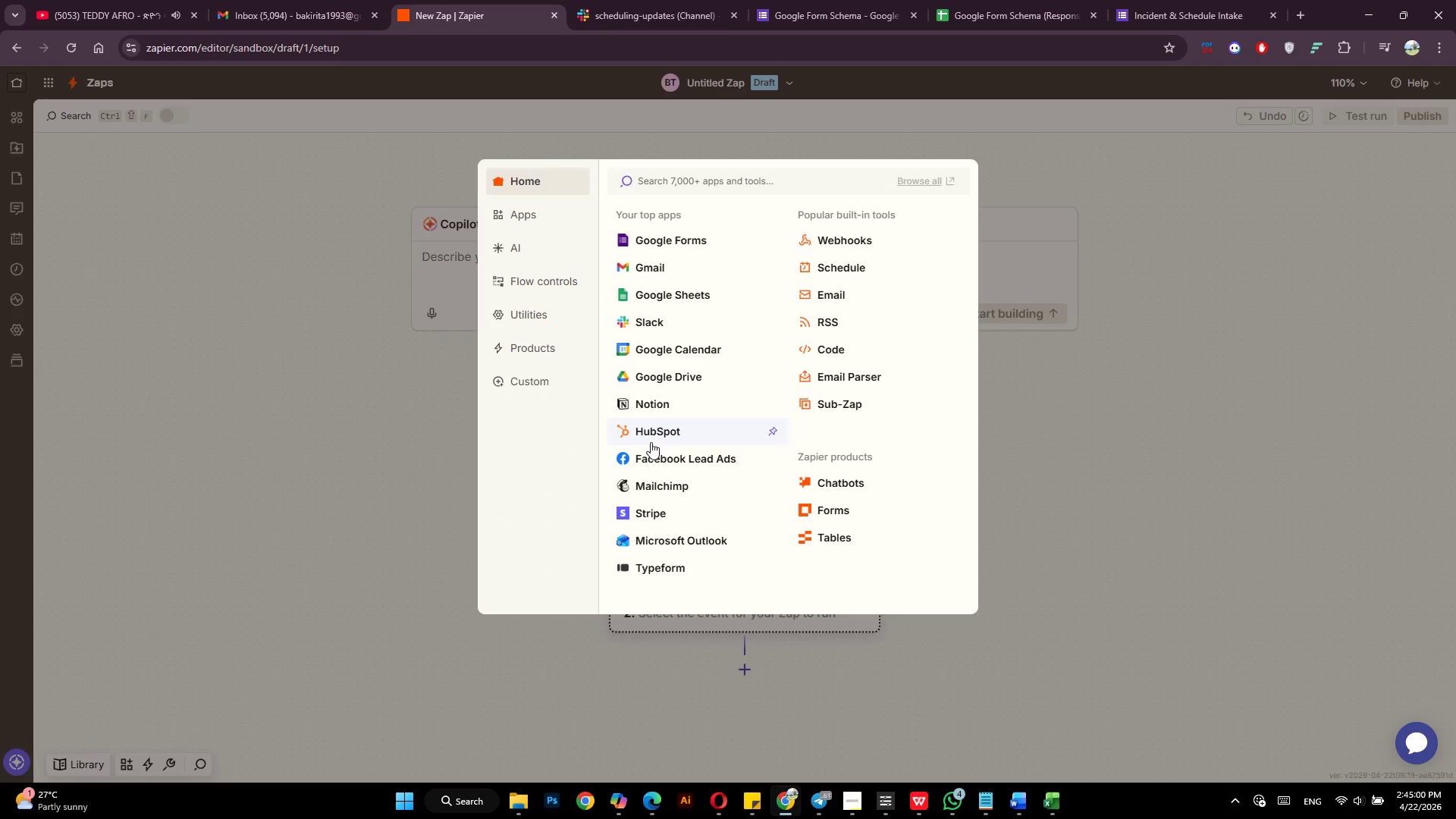 
left_click([688, 242])
 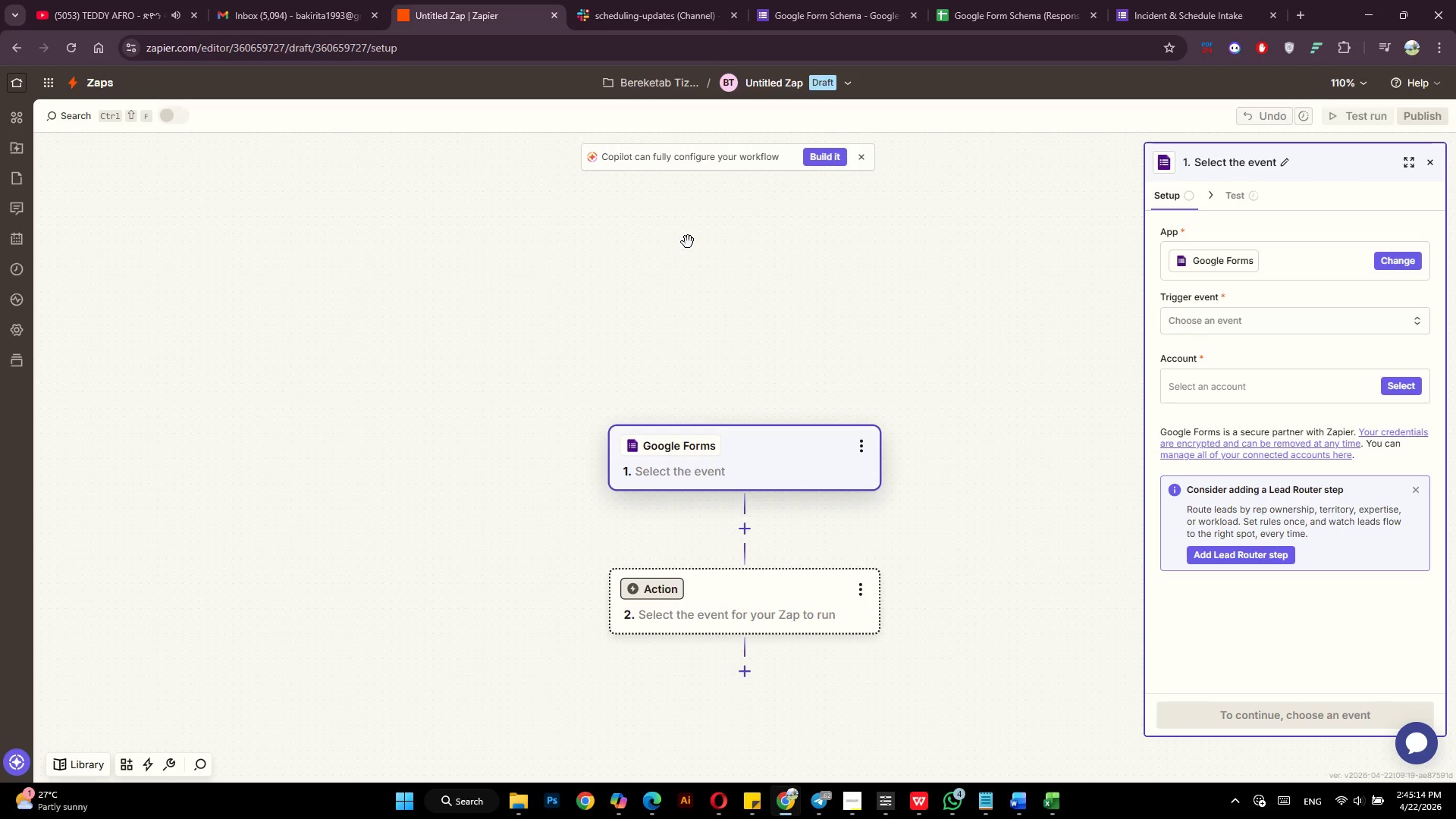 
wait(14.17)
 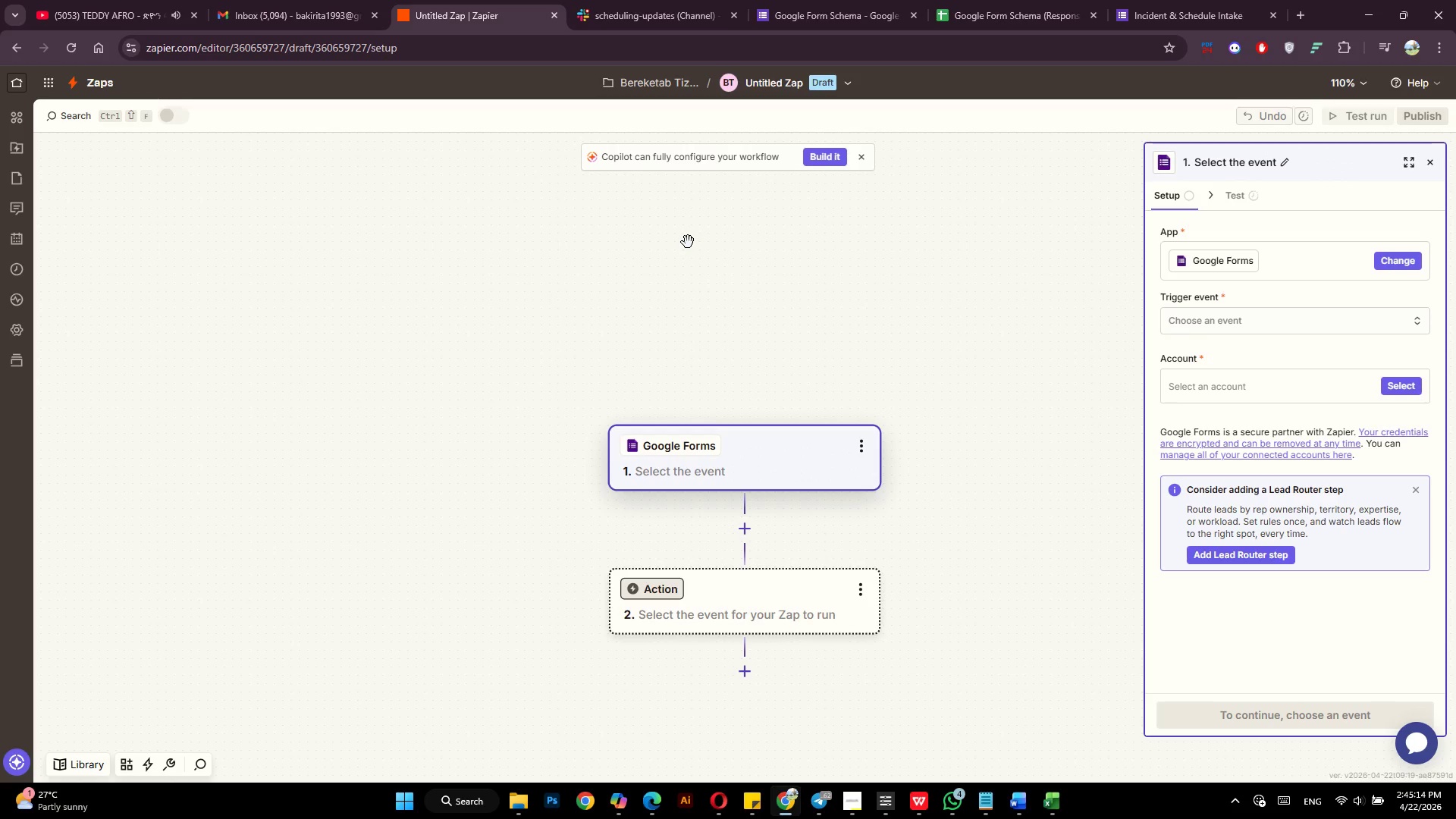 
left_click([1202, 324])
 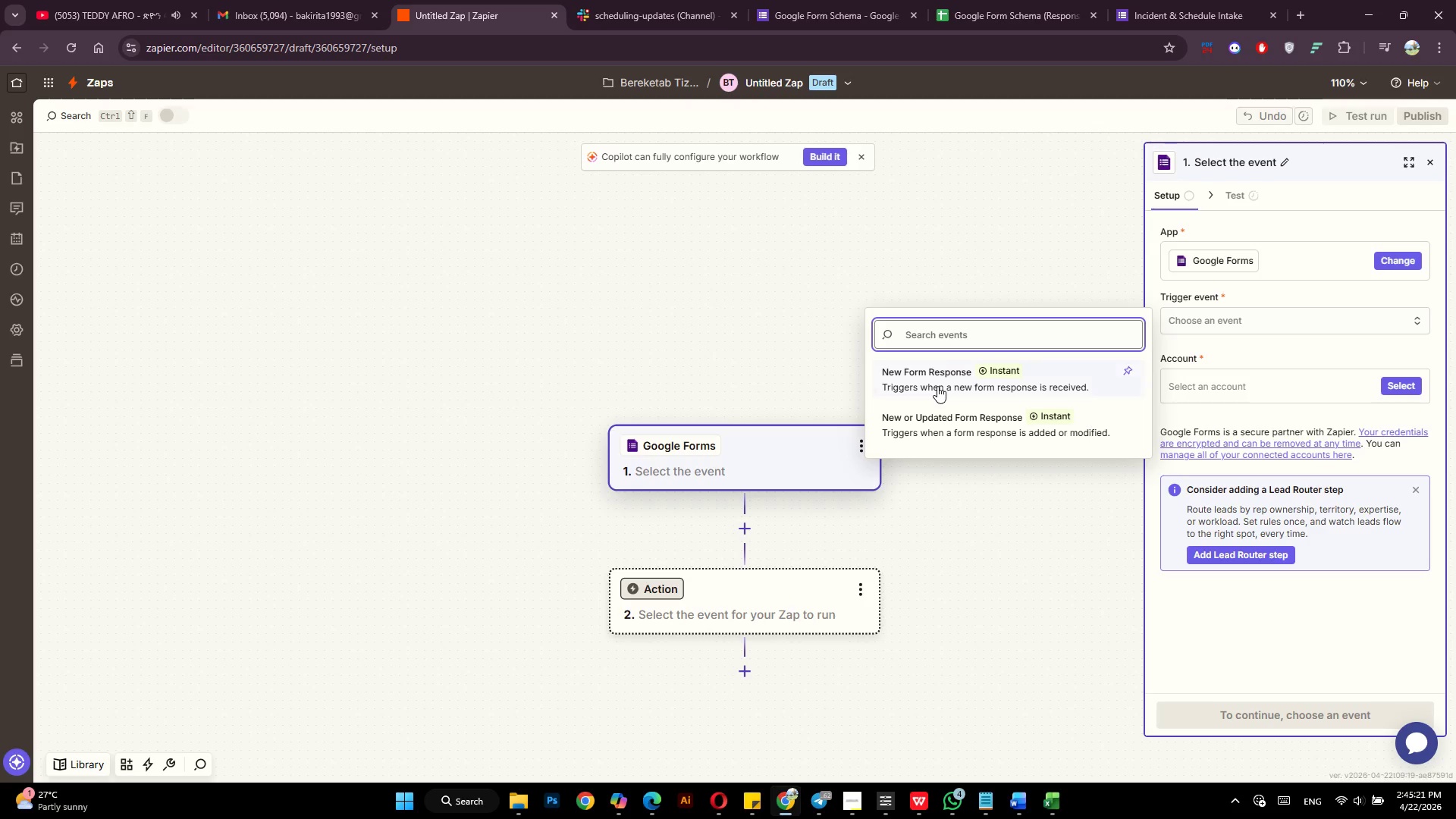 
left_click([937, 381])
 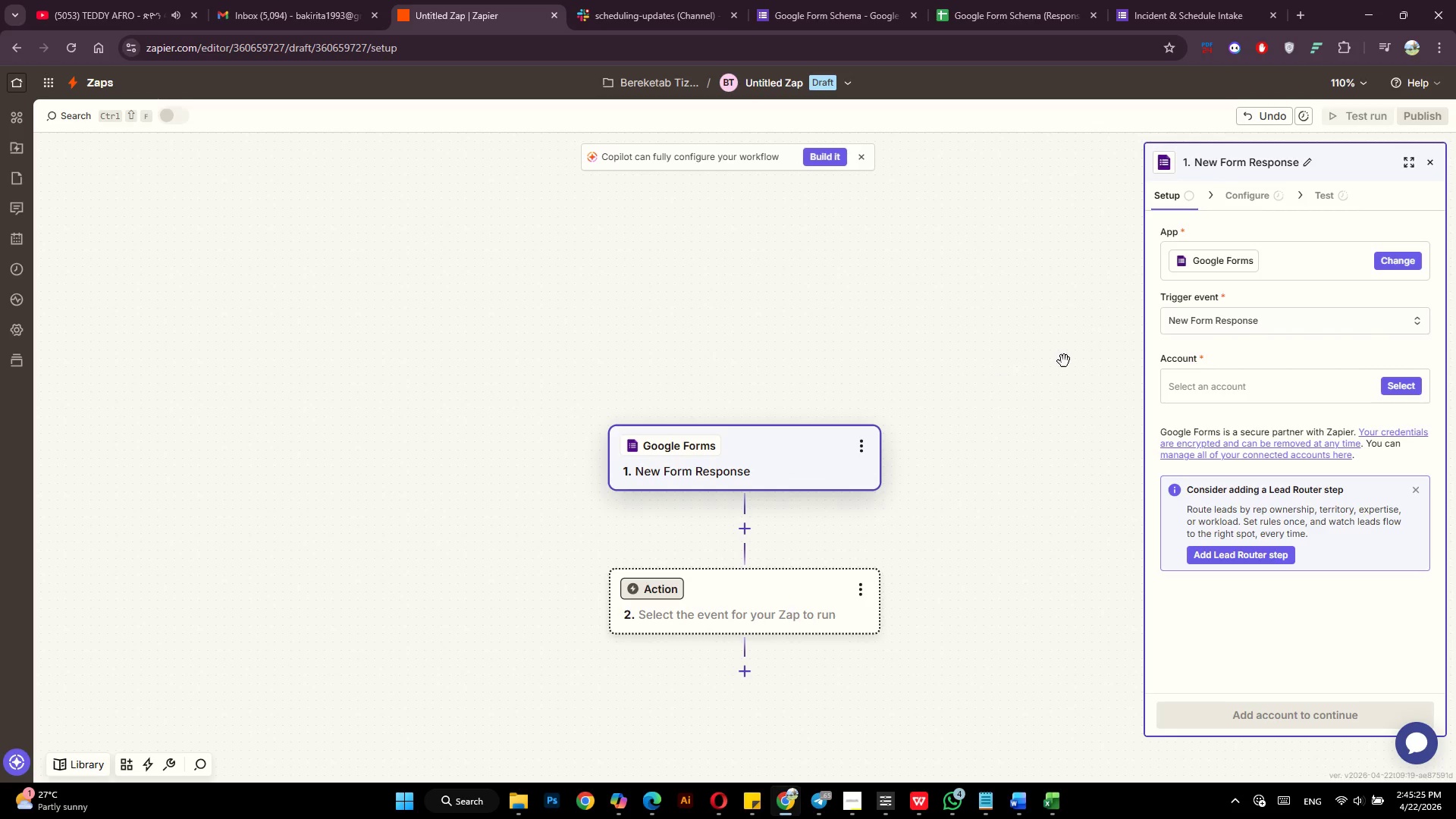 
left_click([1388, 386])
 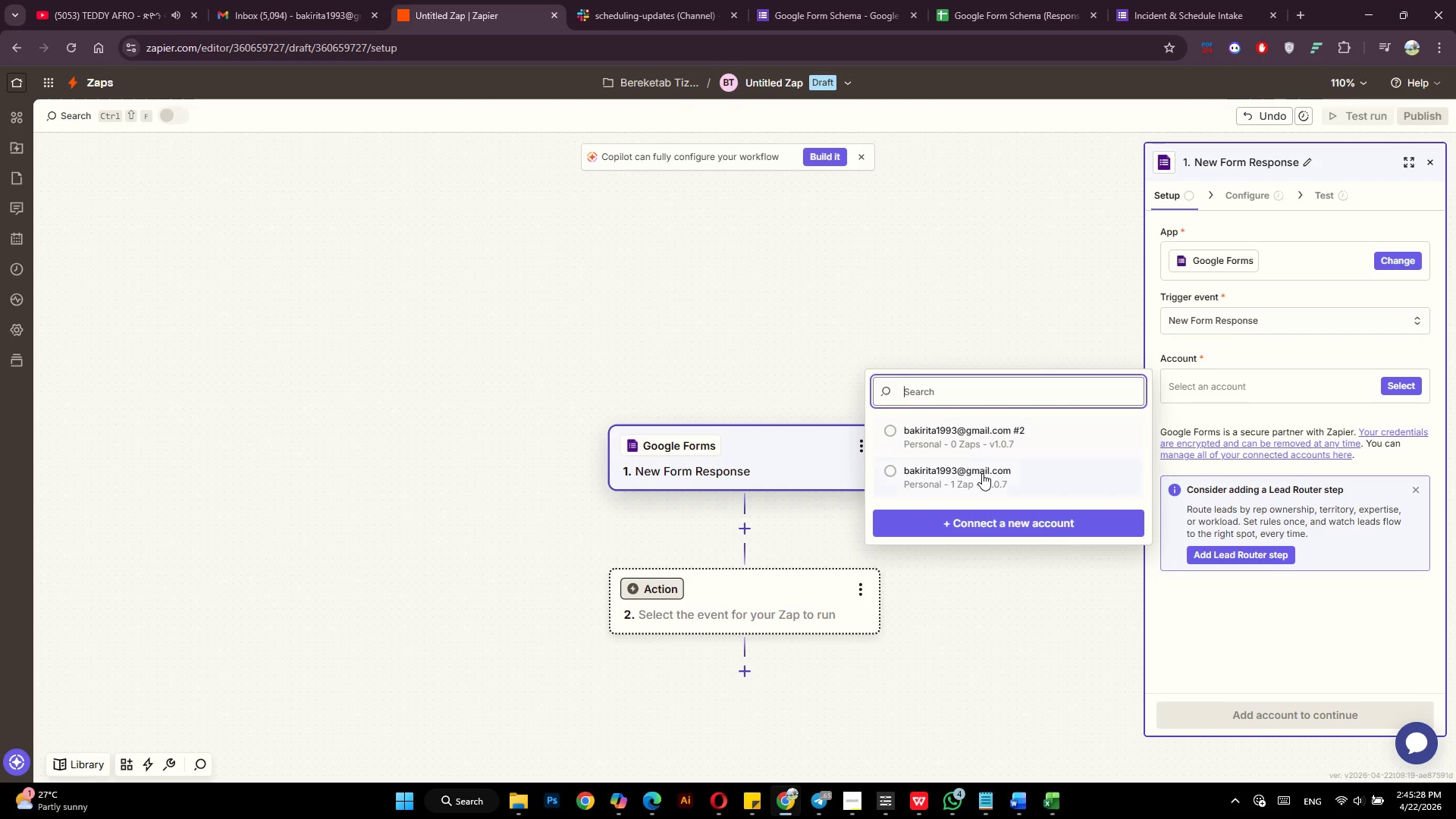 
left_click([982, 473])
 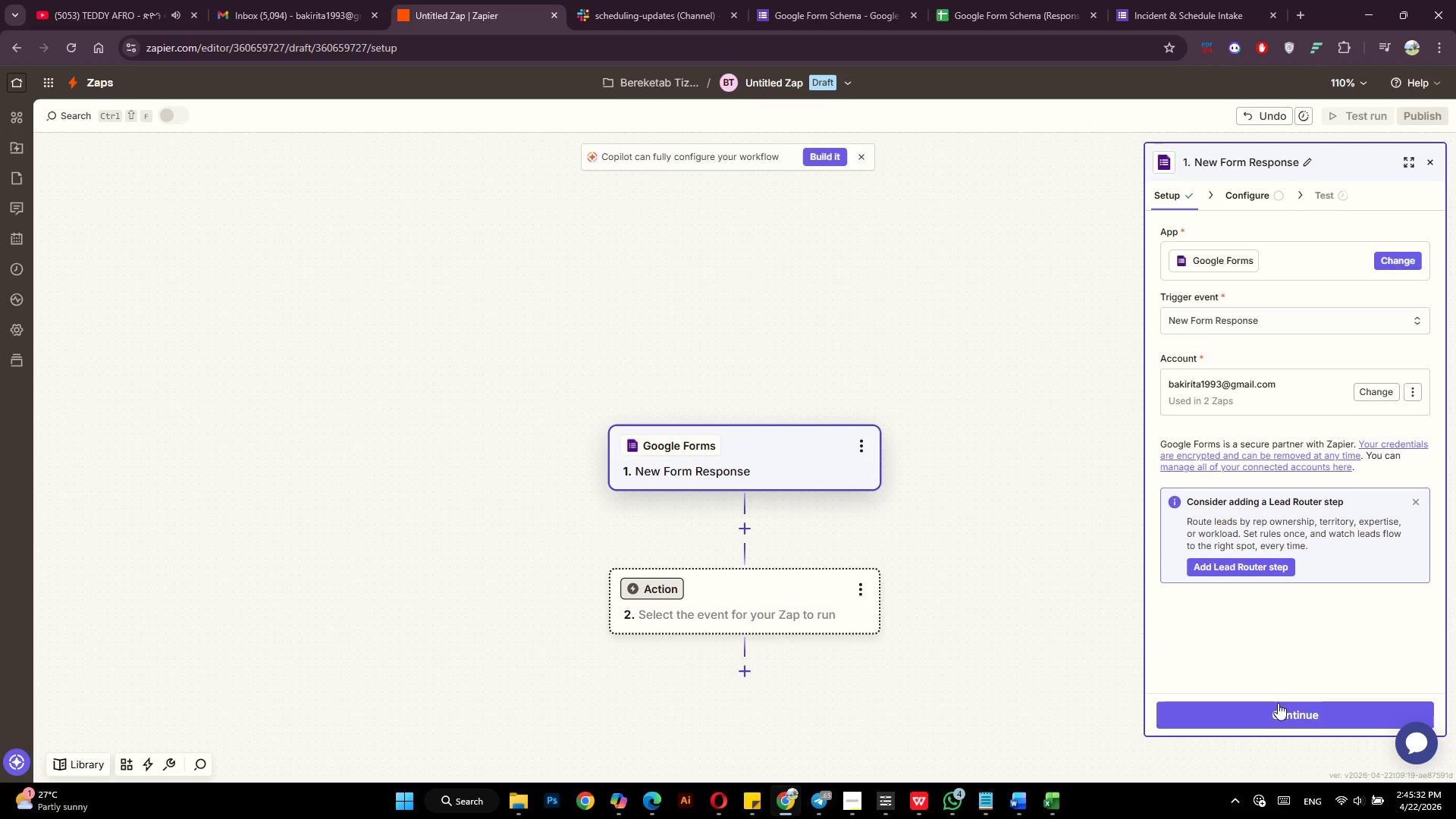 
left_click([1272, 714])
 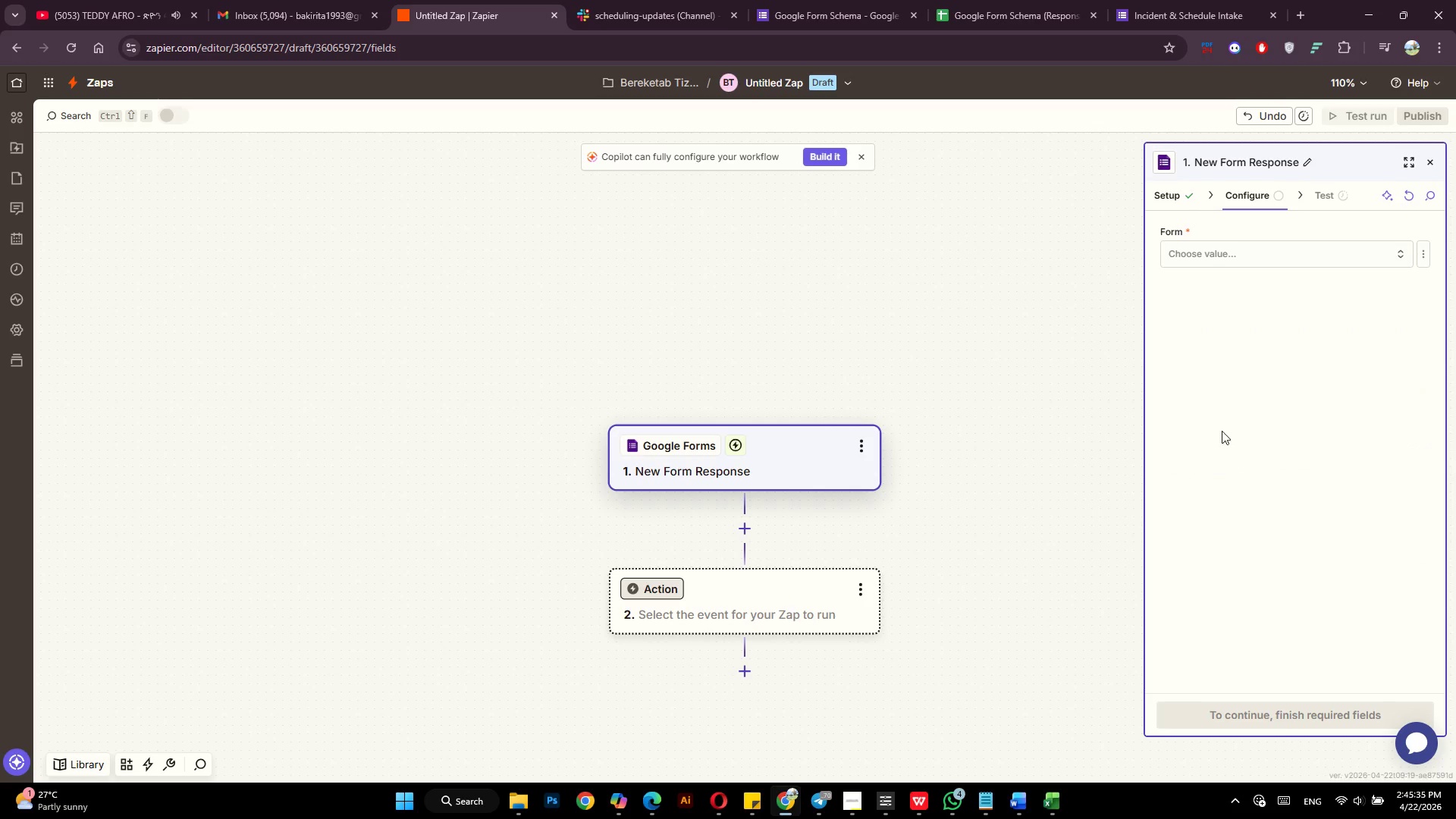 
left_click([1232, 259])
 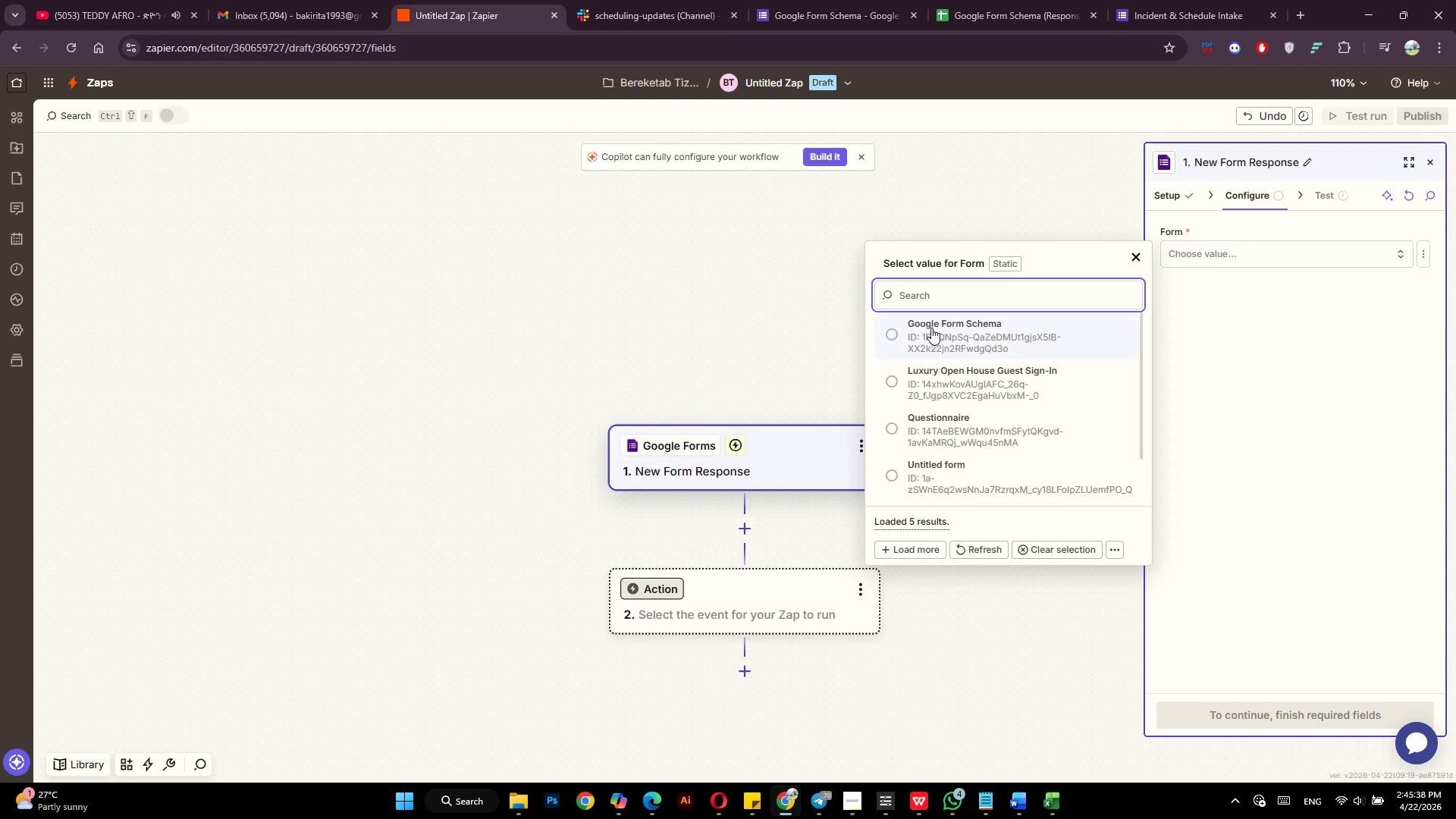 
left_click([974, 329])
 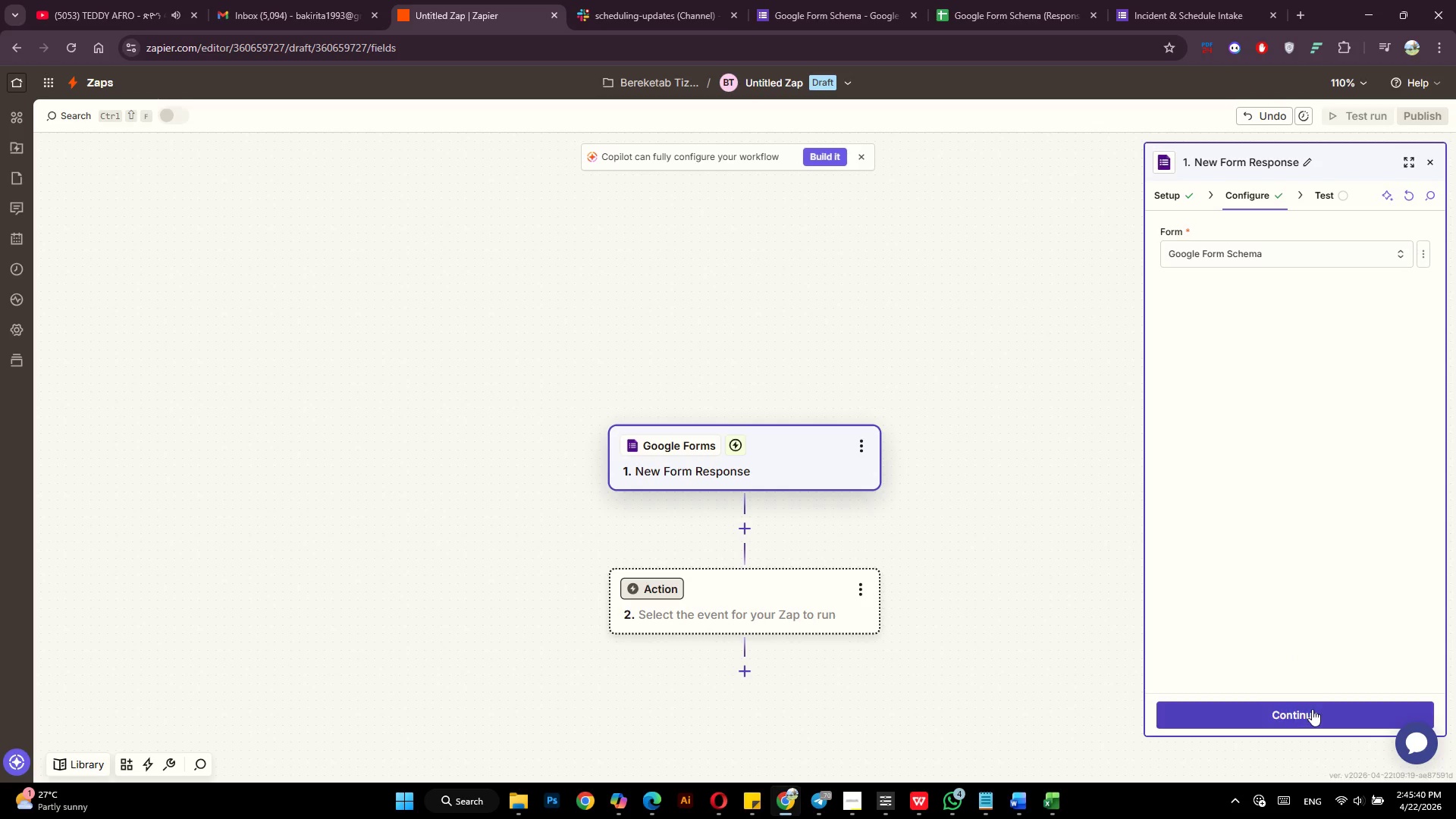 
left_click([1312, 709])
 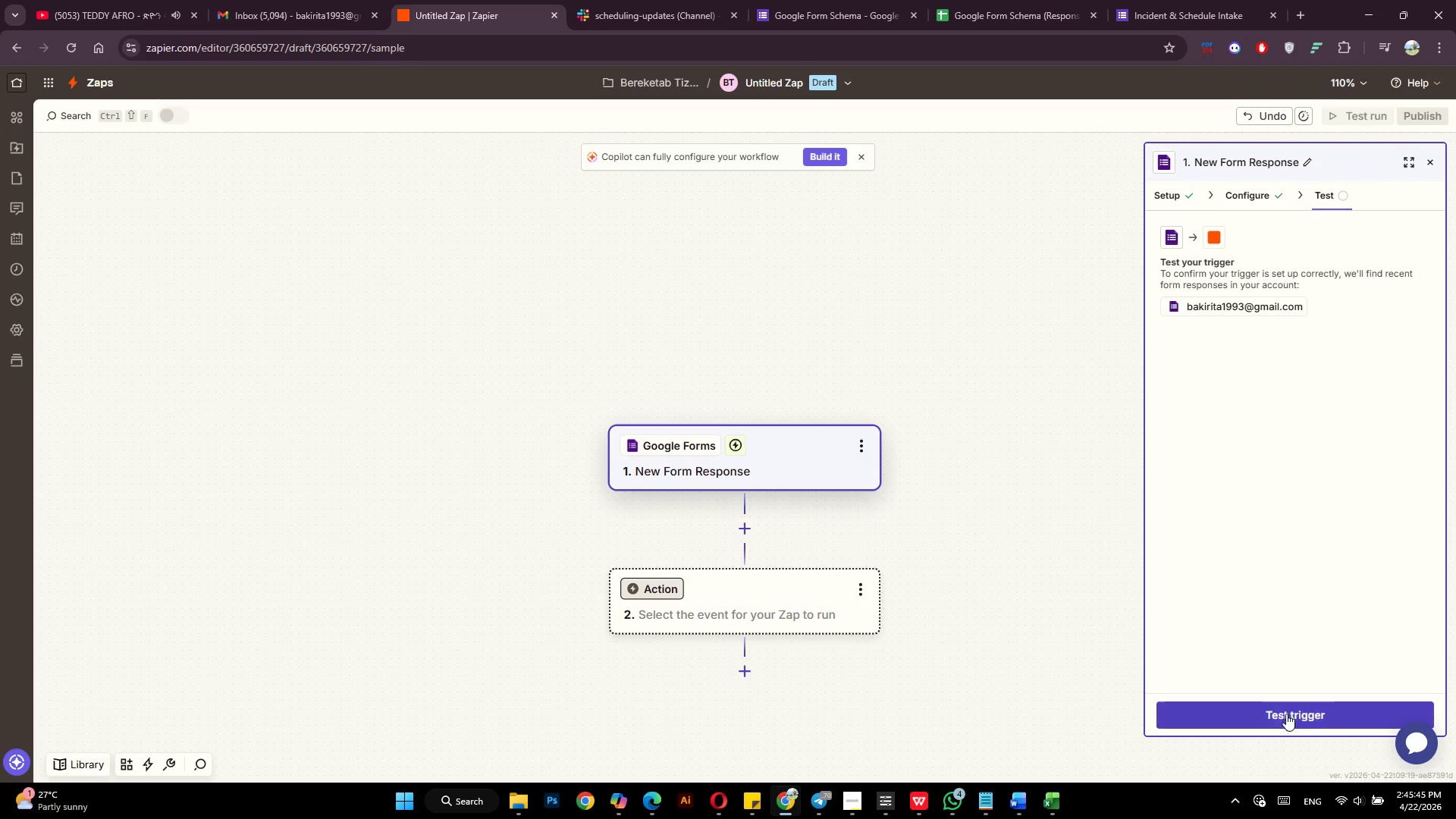 
wait(5.62)
 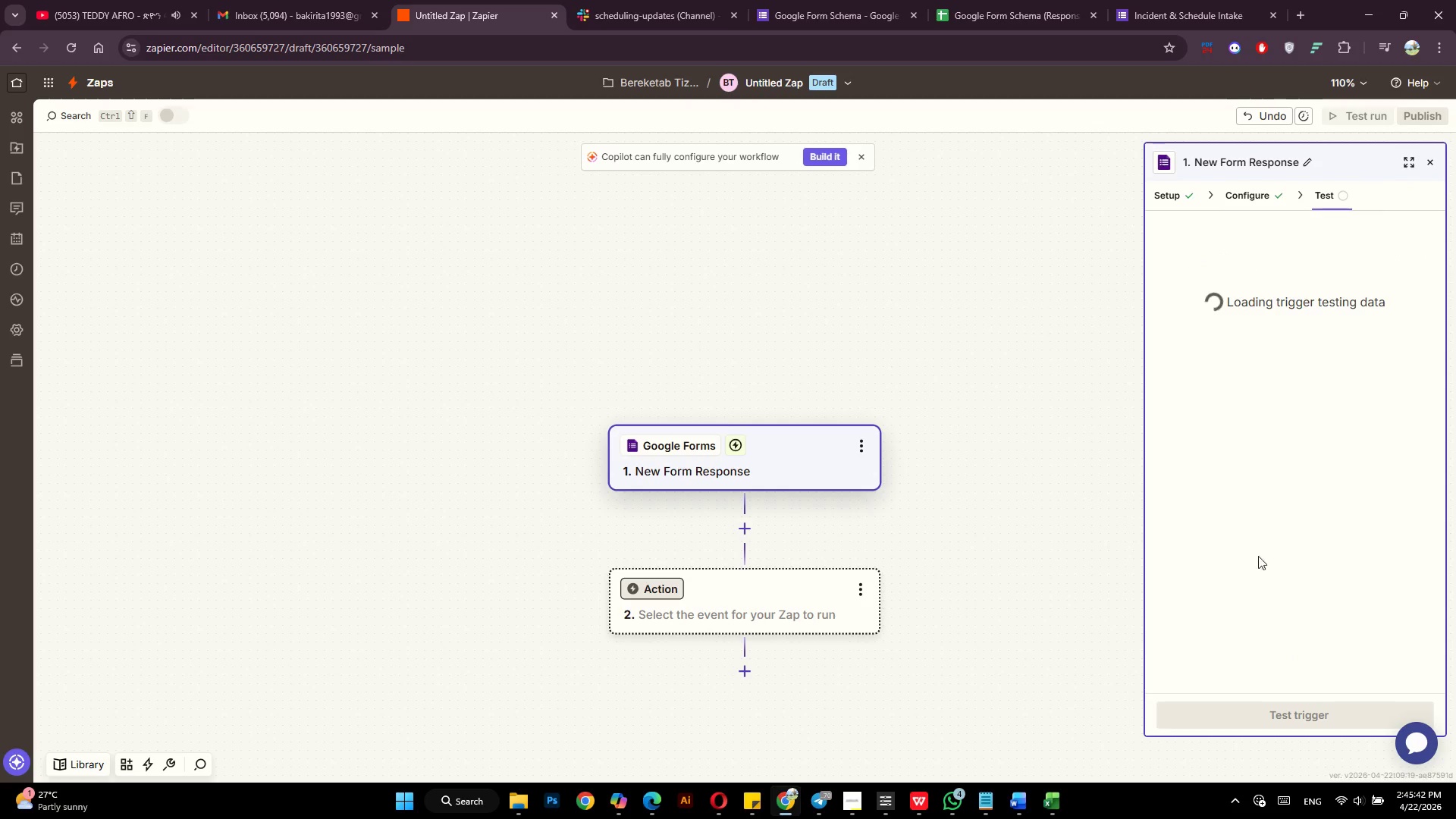 
left_click([1286, 716])
 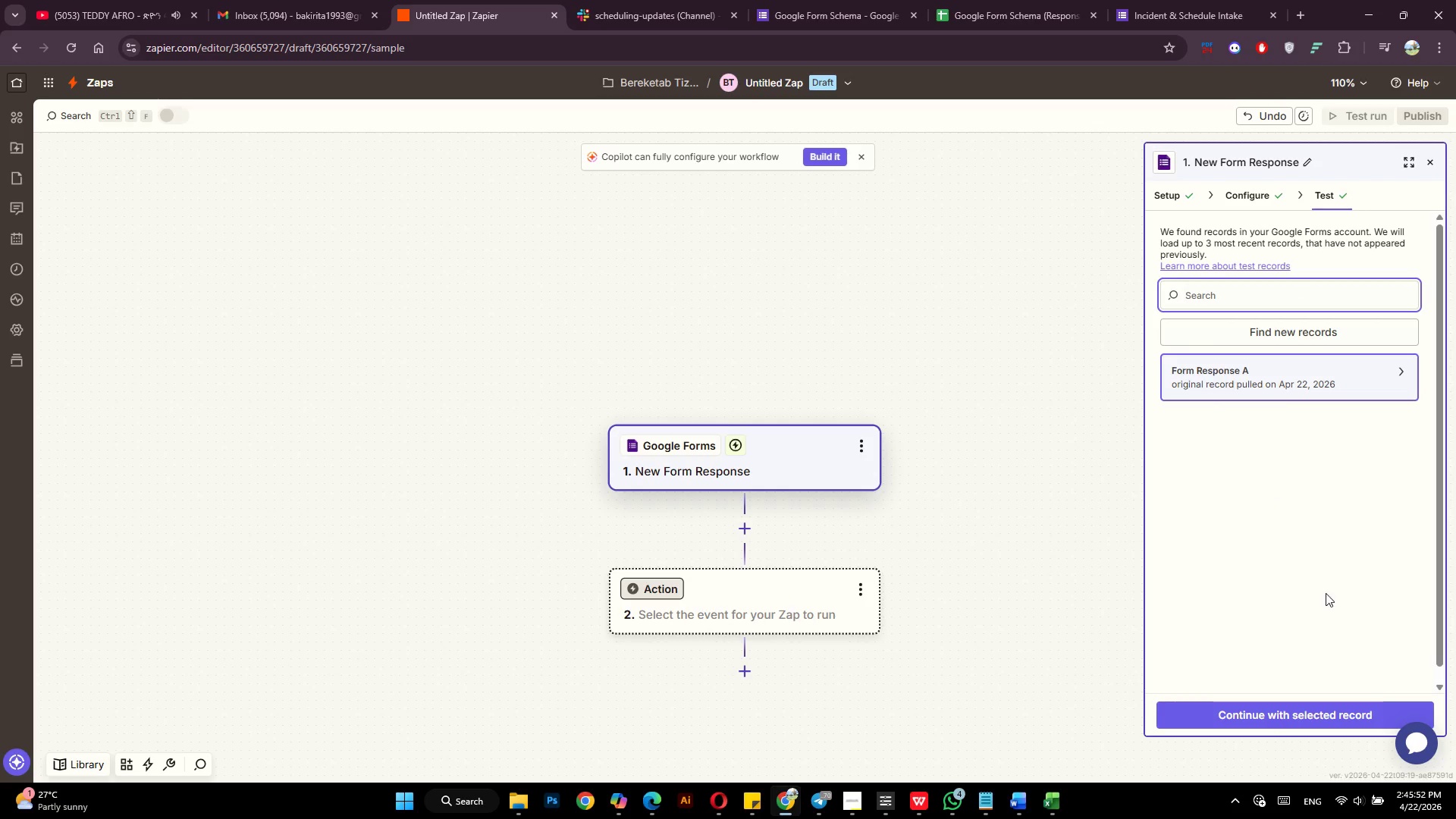 
wait(7.5)
 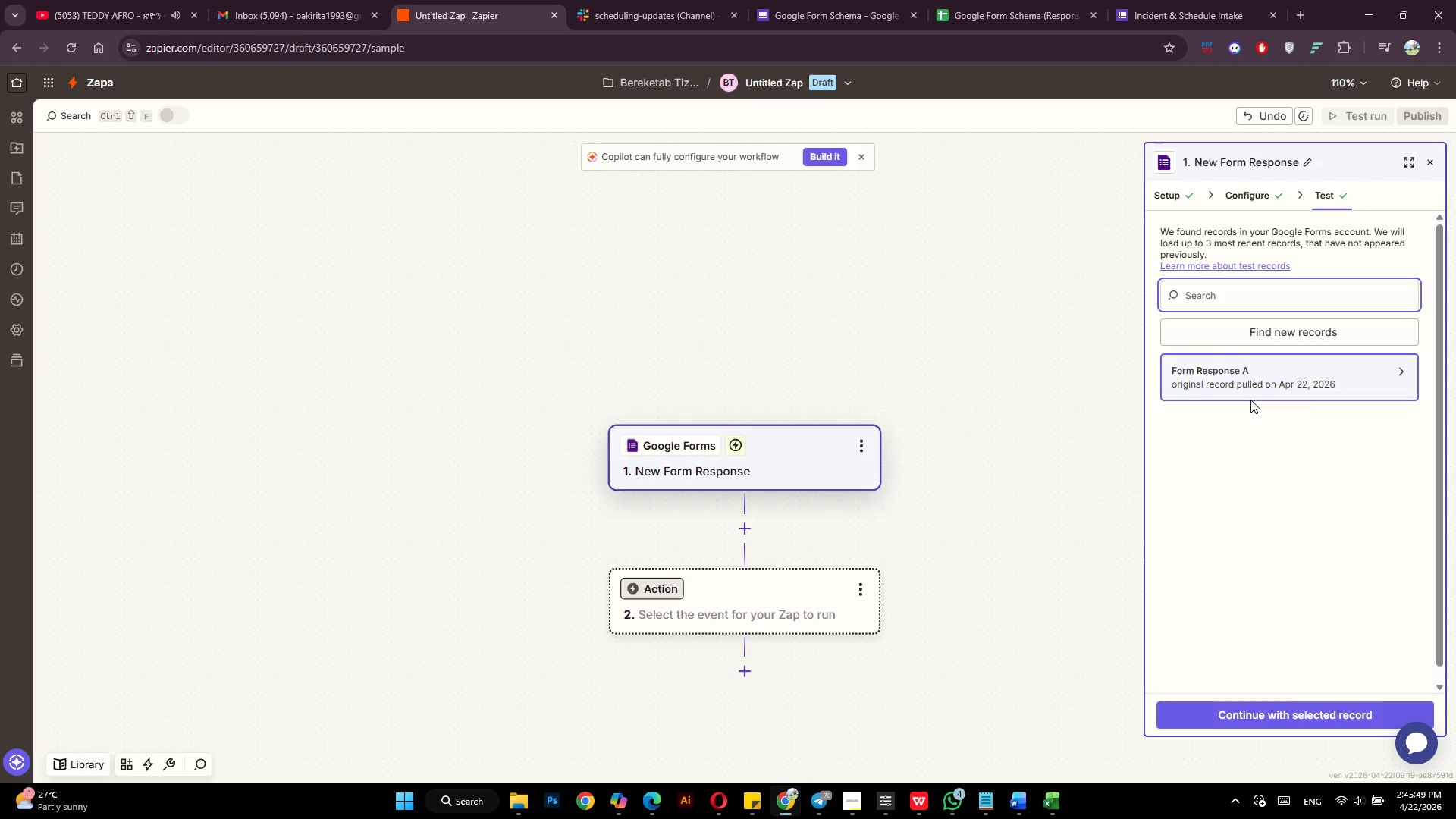 
left_click([1285, 713])
 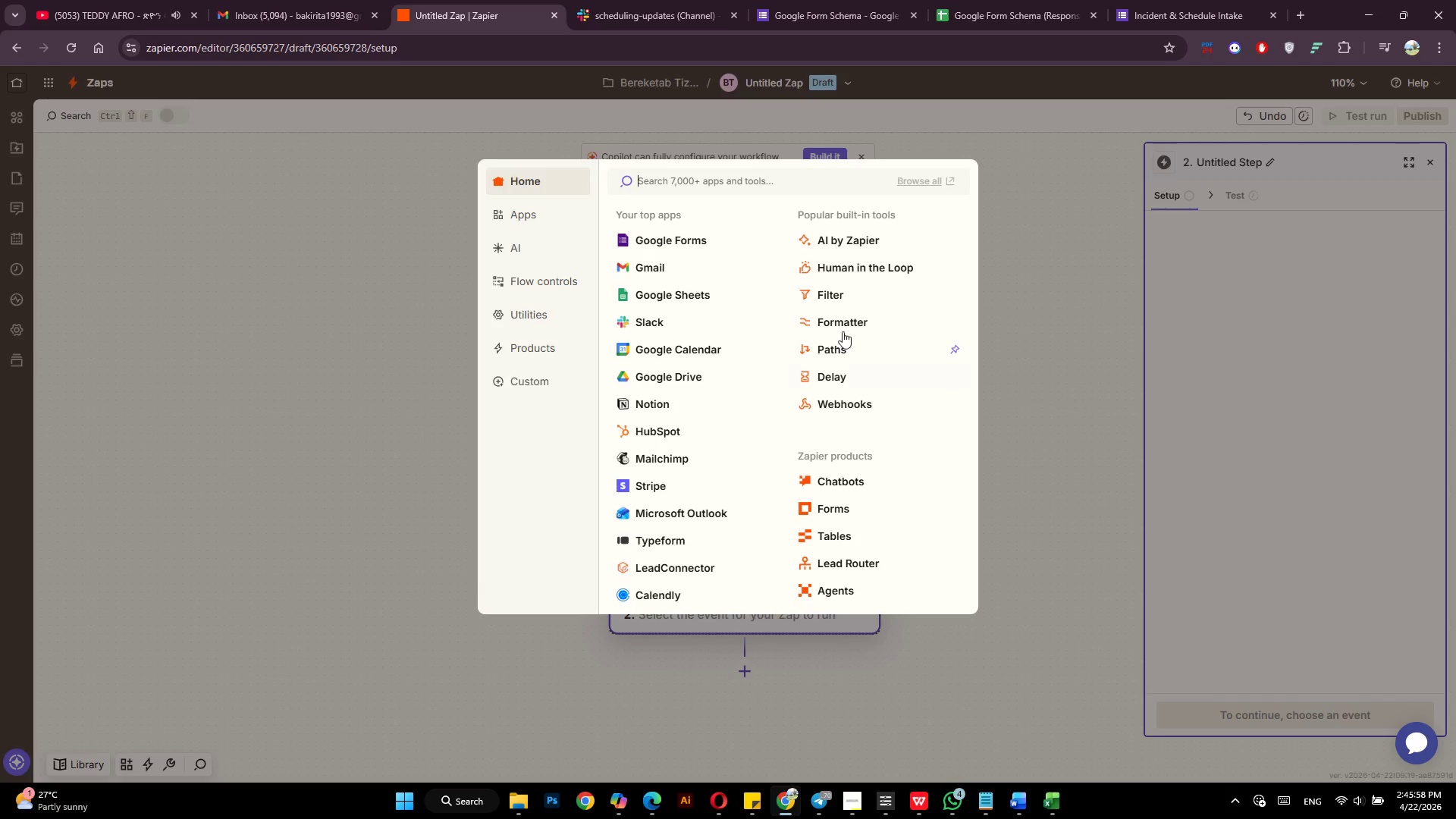 
wait(5.48)
 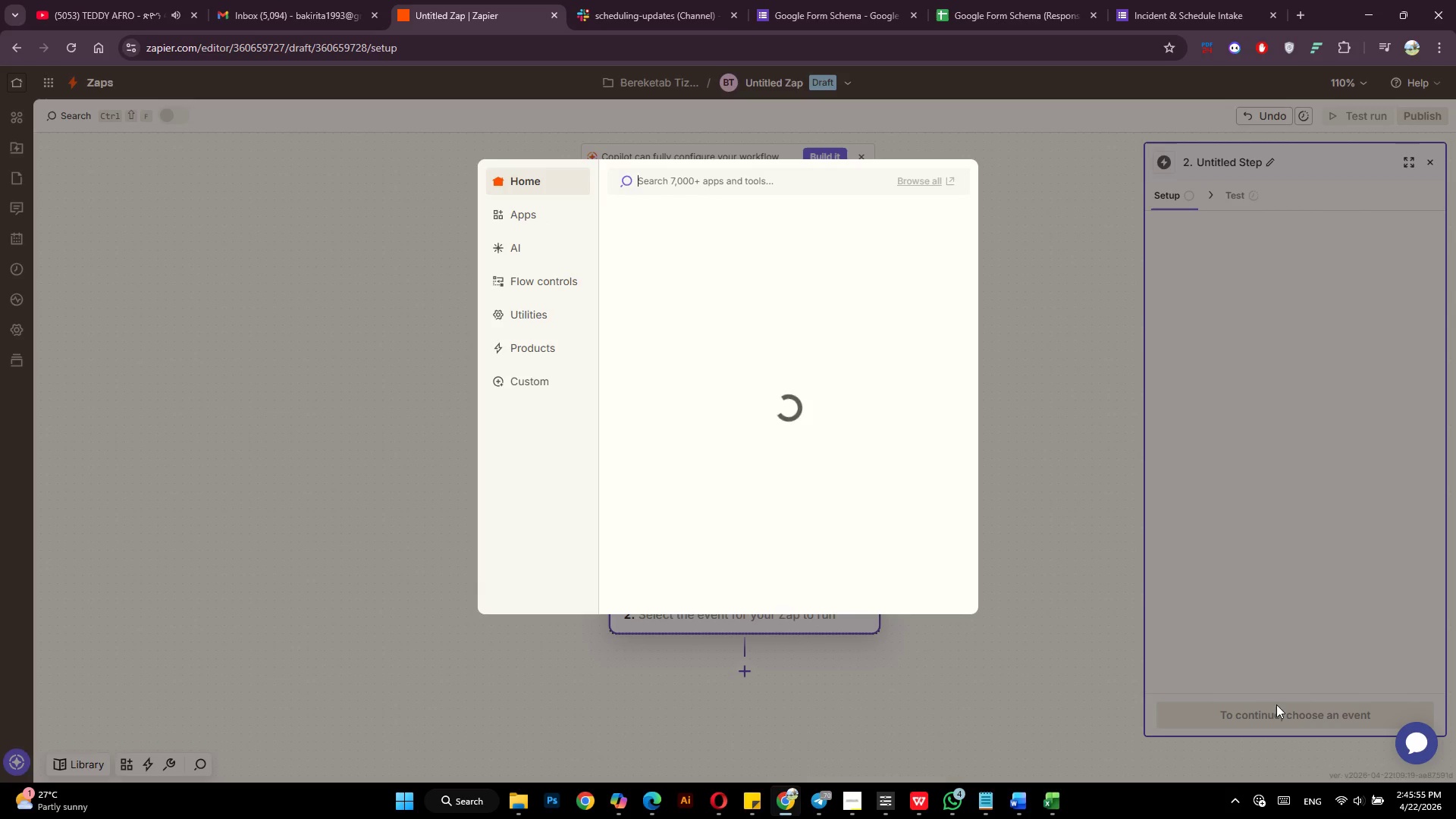 
double_click([675, 182])
 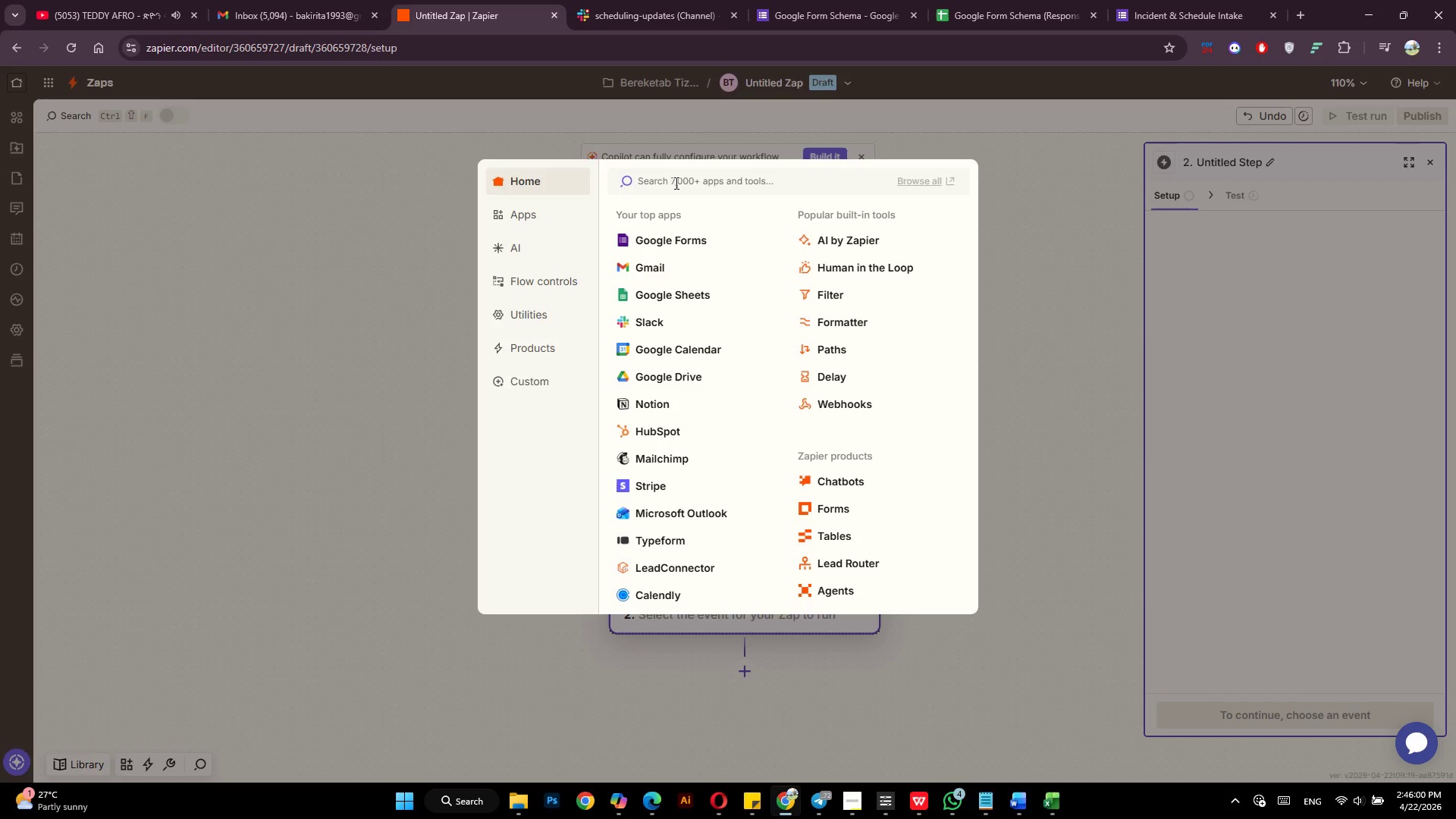 
type(forma)
 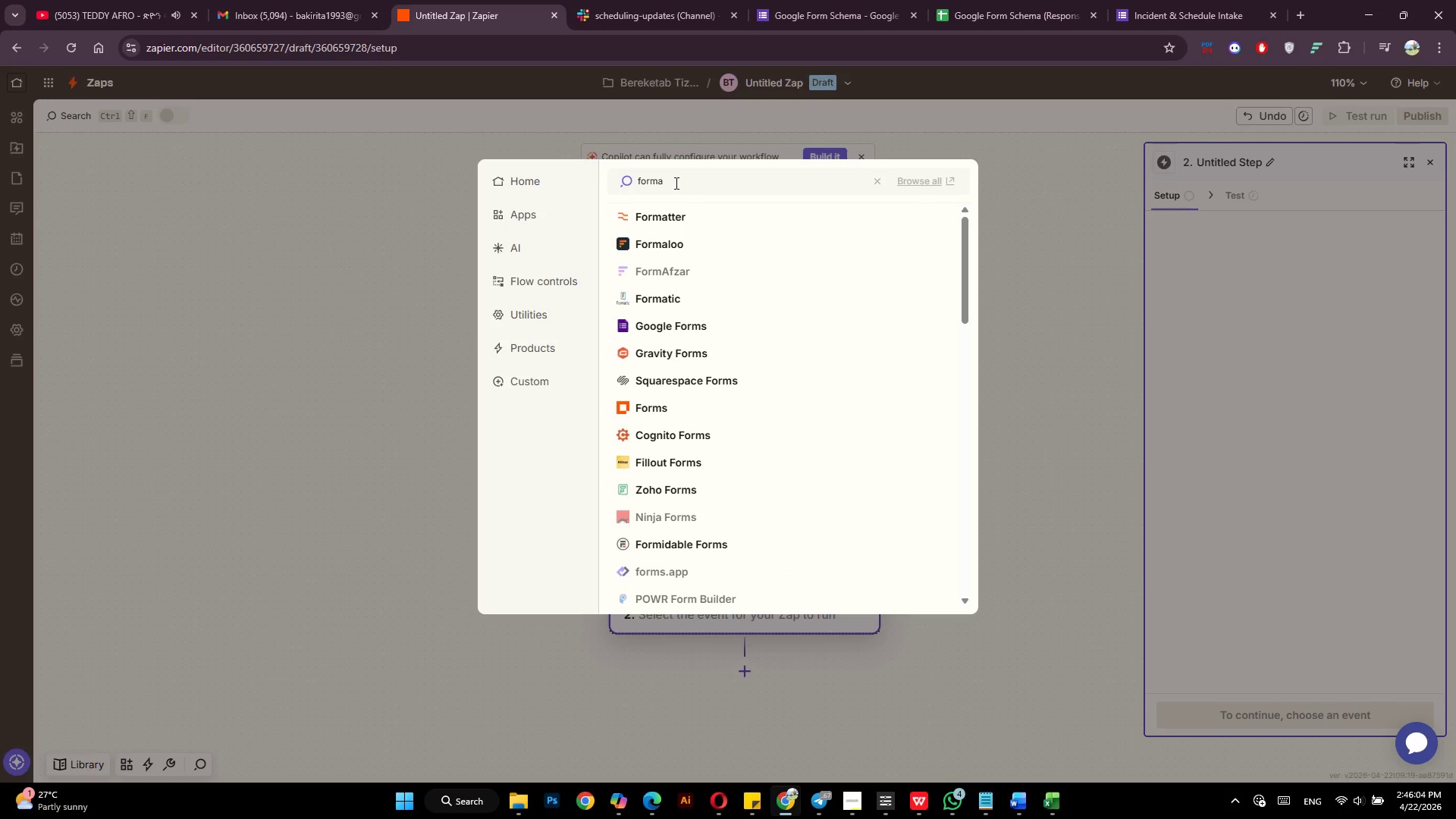 
left_click([664, 217])
 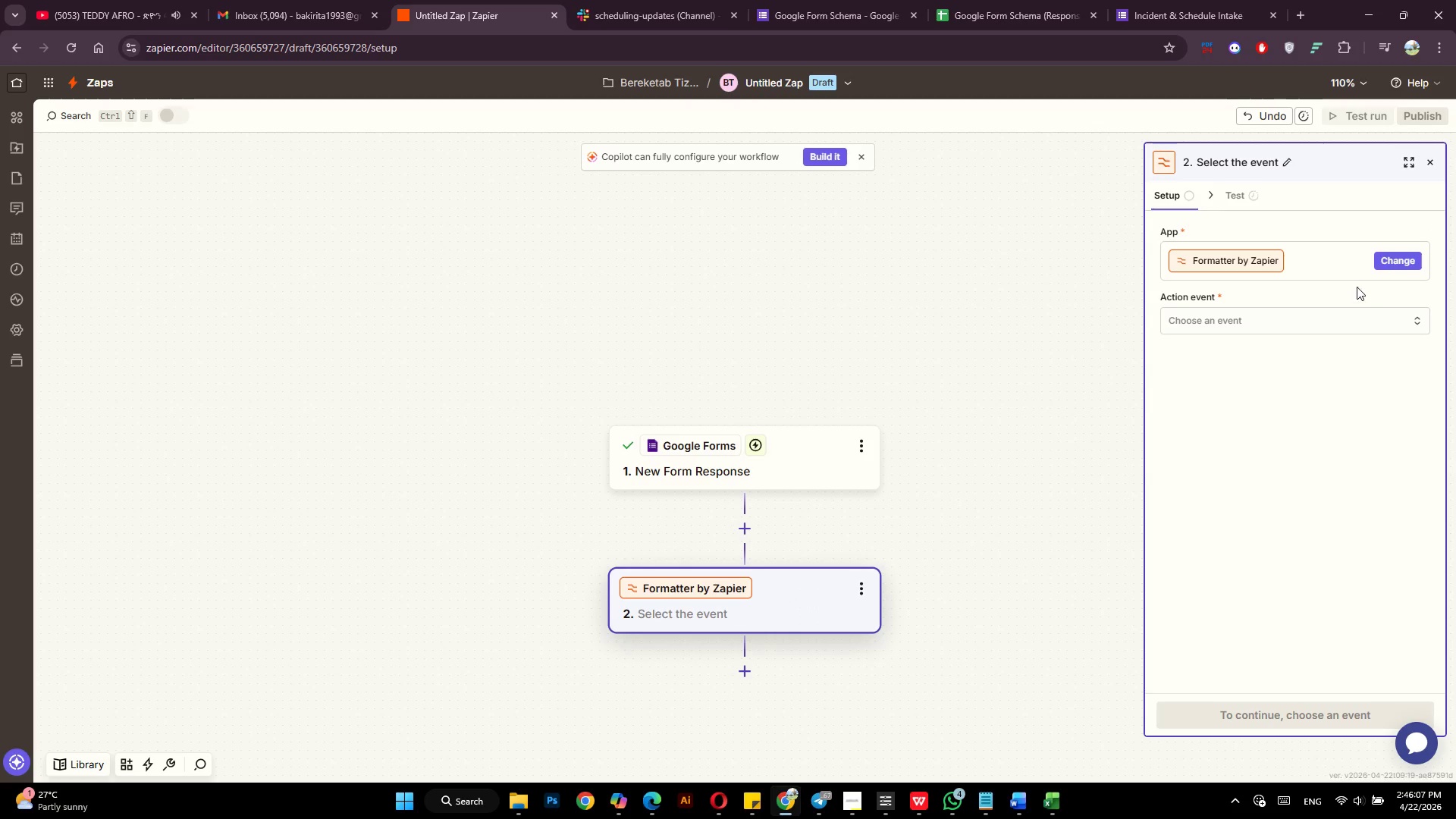 
left_click([1211, 315])
 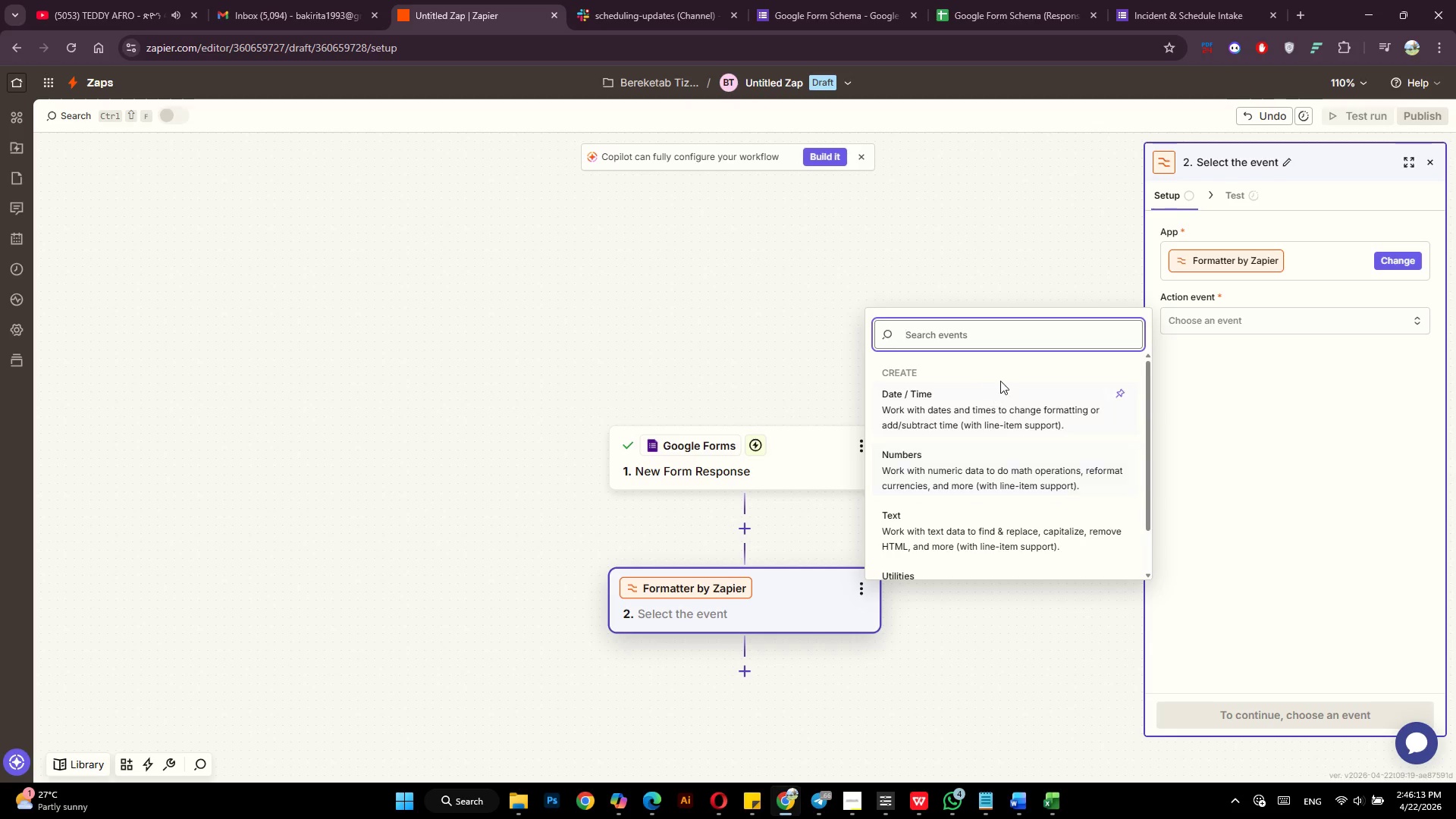 
wait(6.58)
 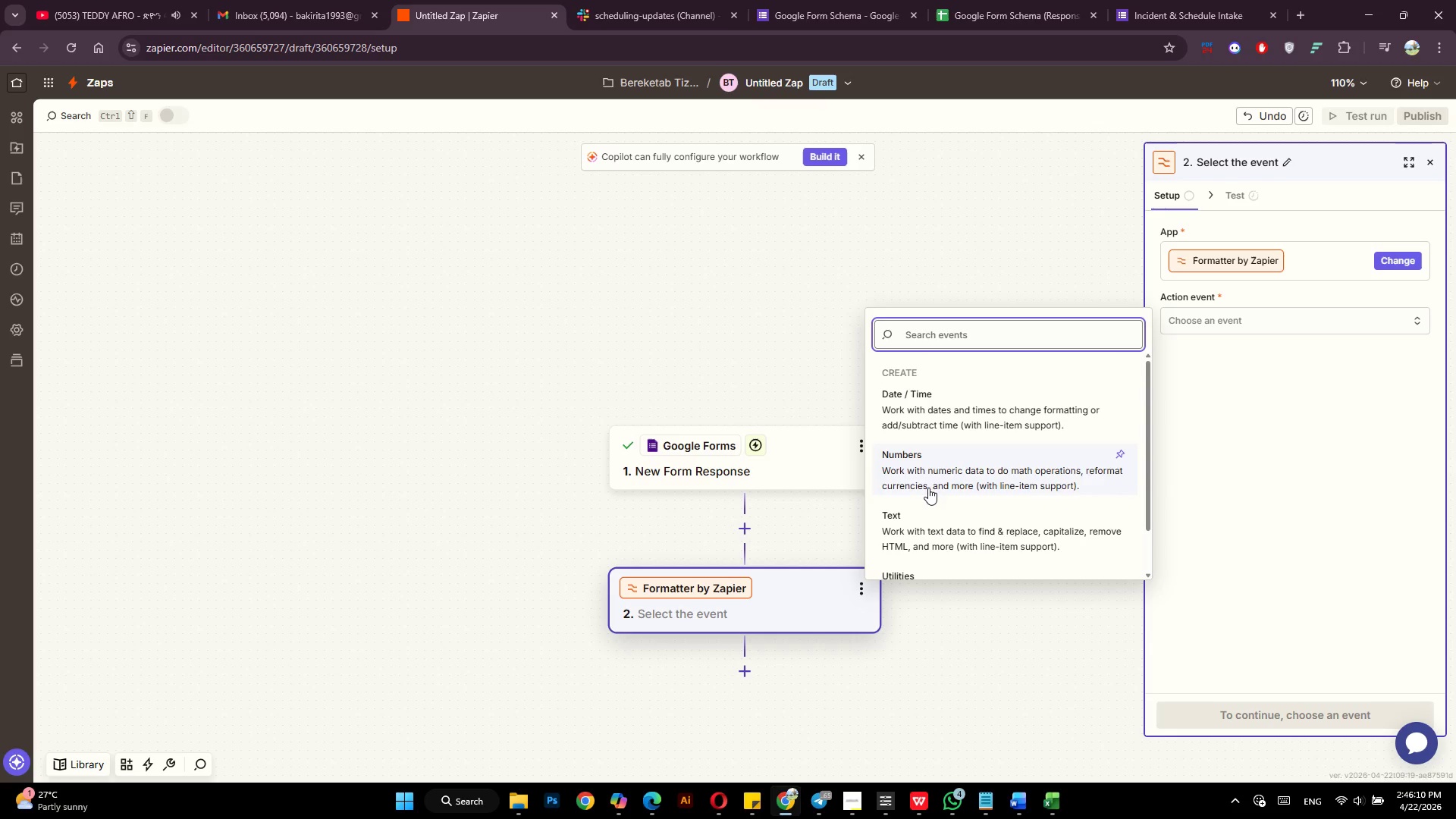 
scroll: coordinate [947, 428], scroll_direction: down, amount: 4.0
 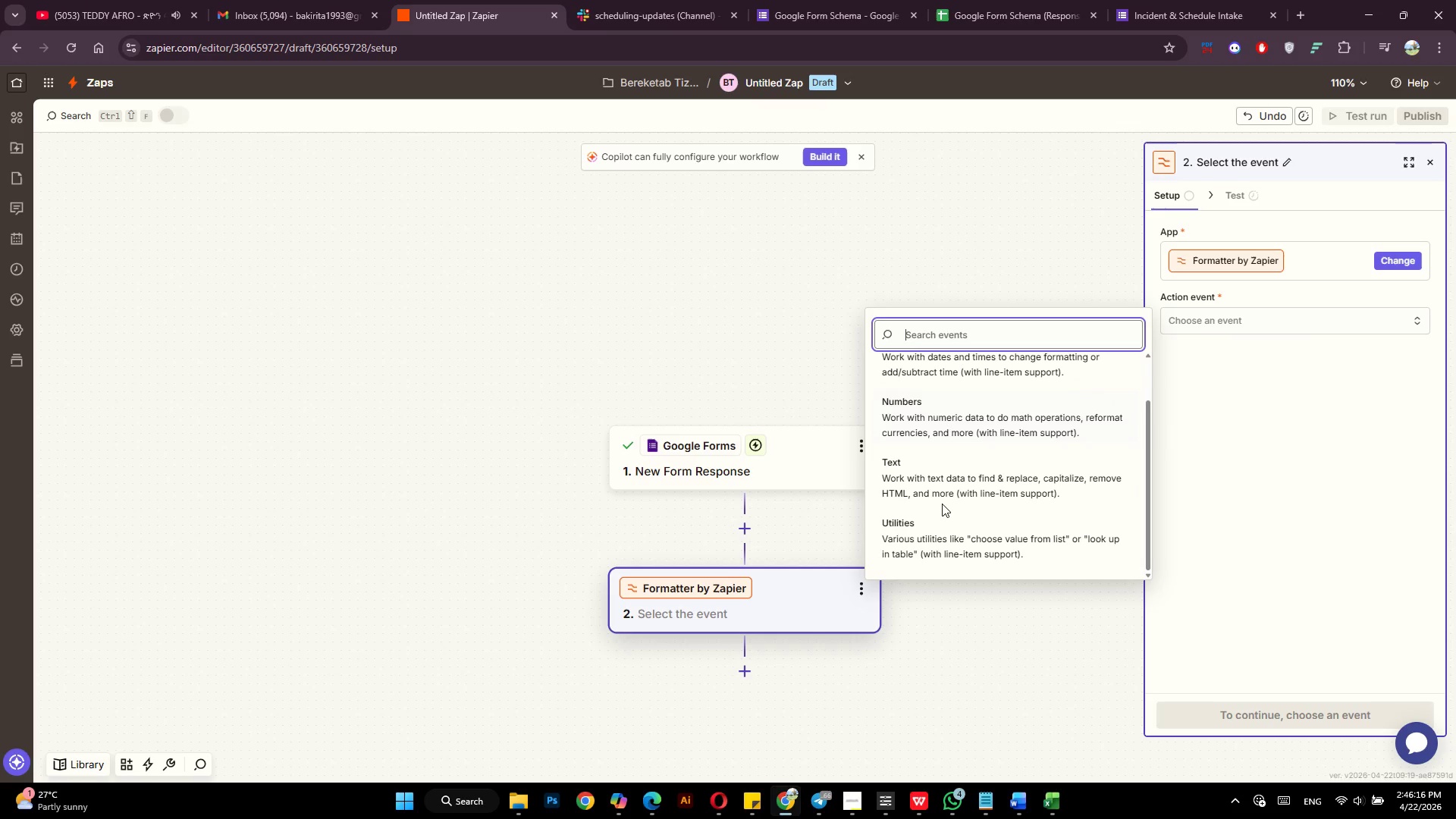 
scroll: coordinate [941, 504], scroll_direction: up, amount: 3.0
 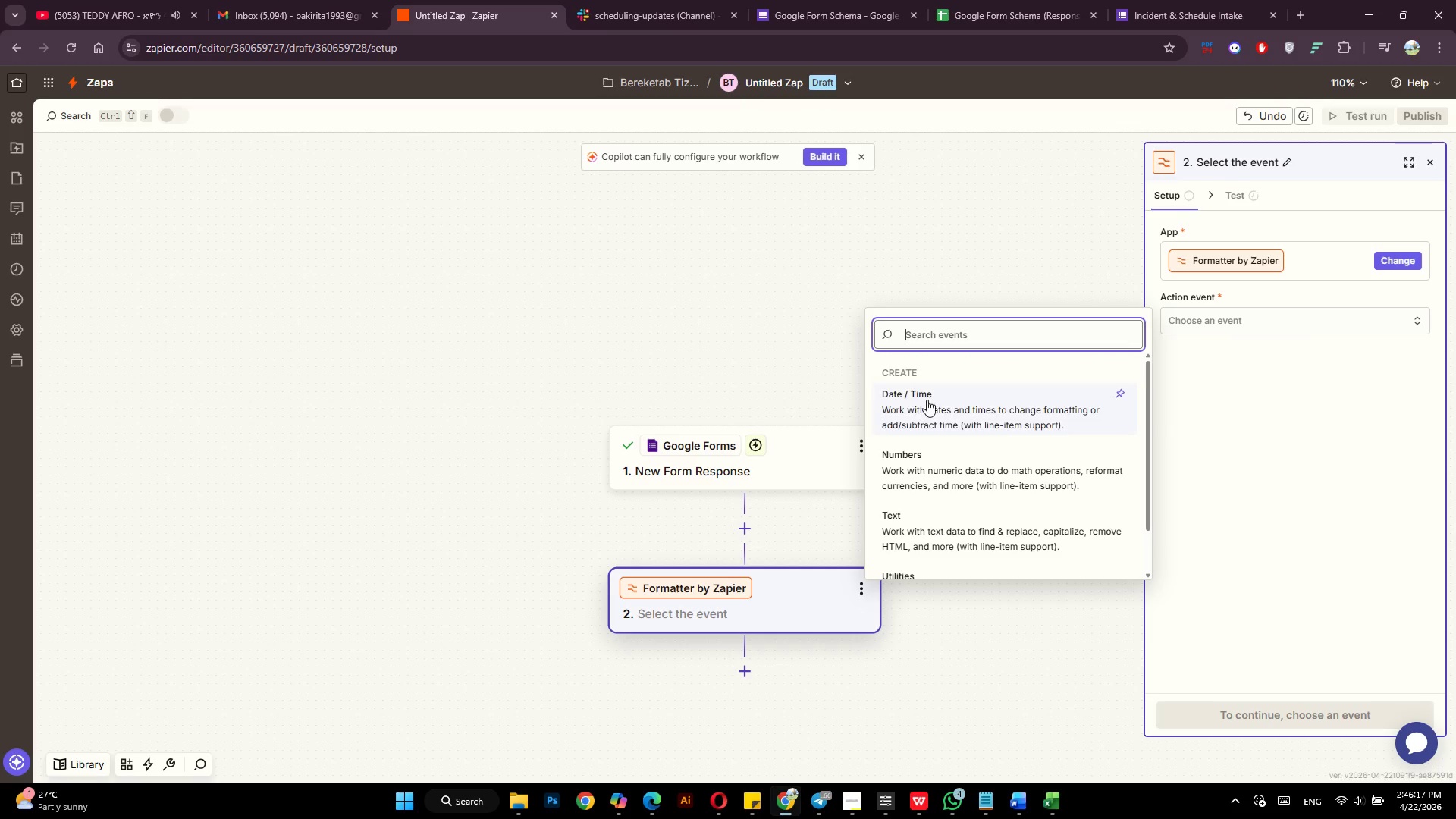 
left_click([927, 400])
 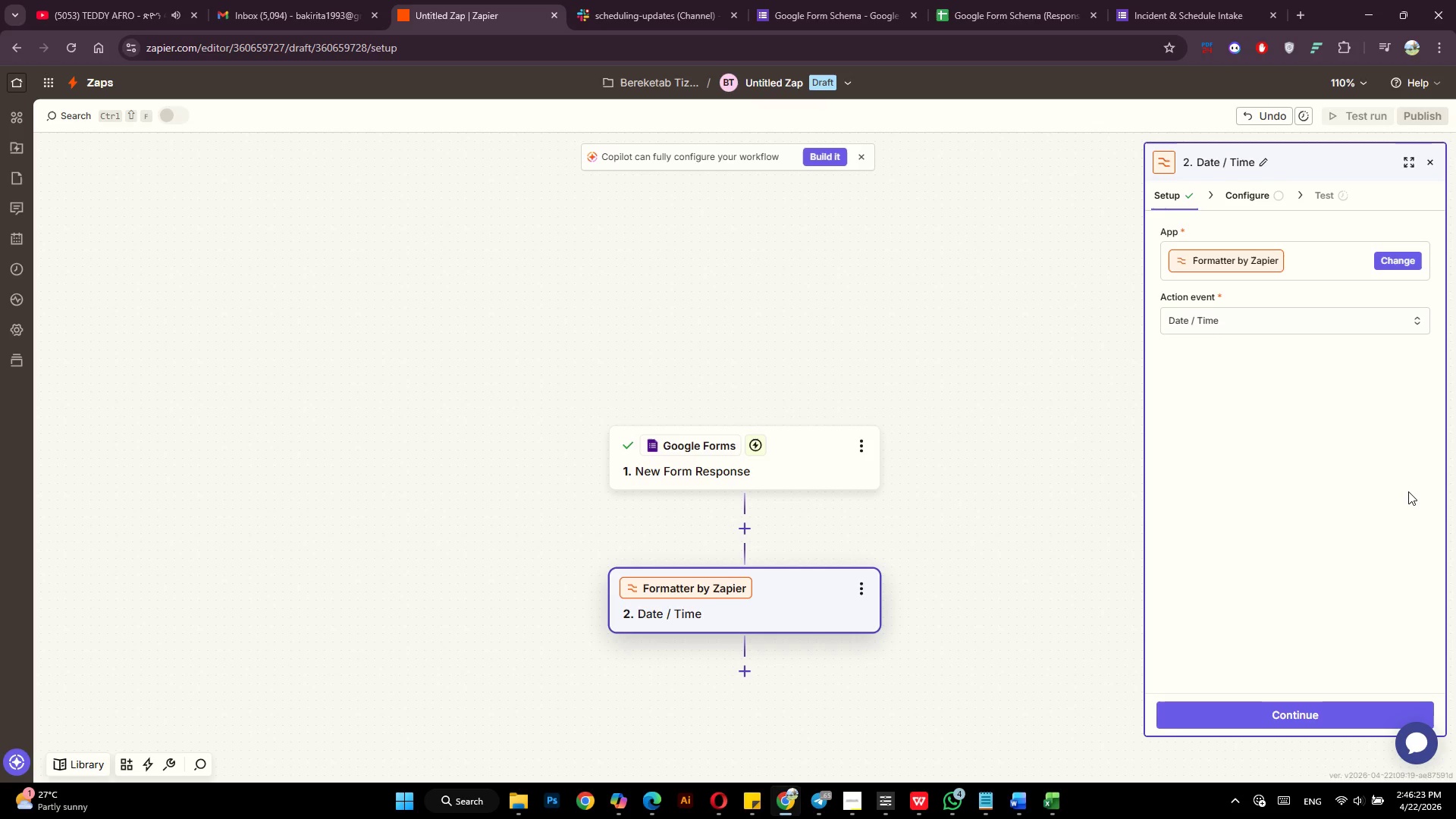 
wait(7.76)
 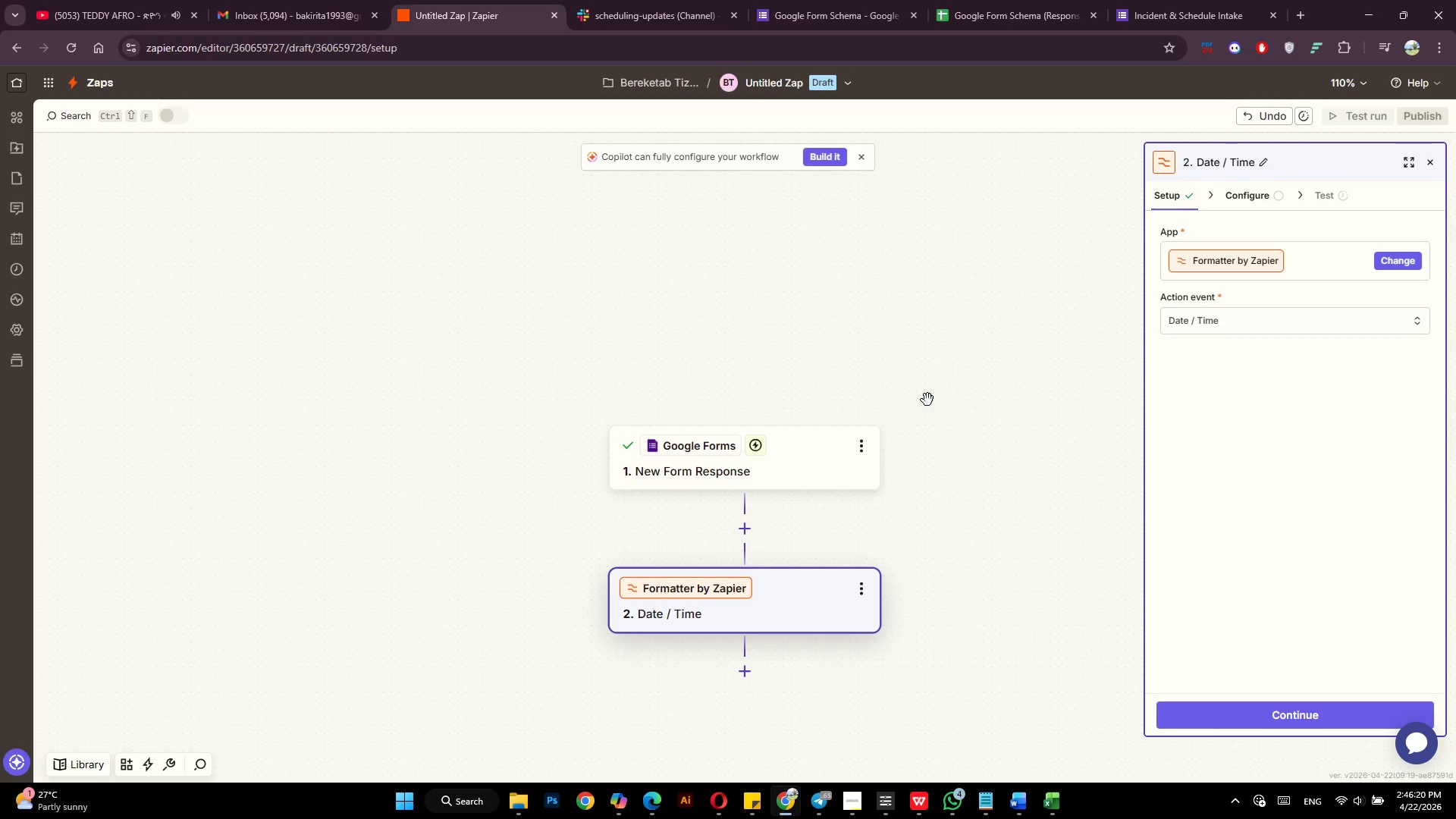 
left_click([1277, 721])
 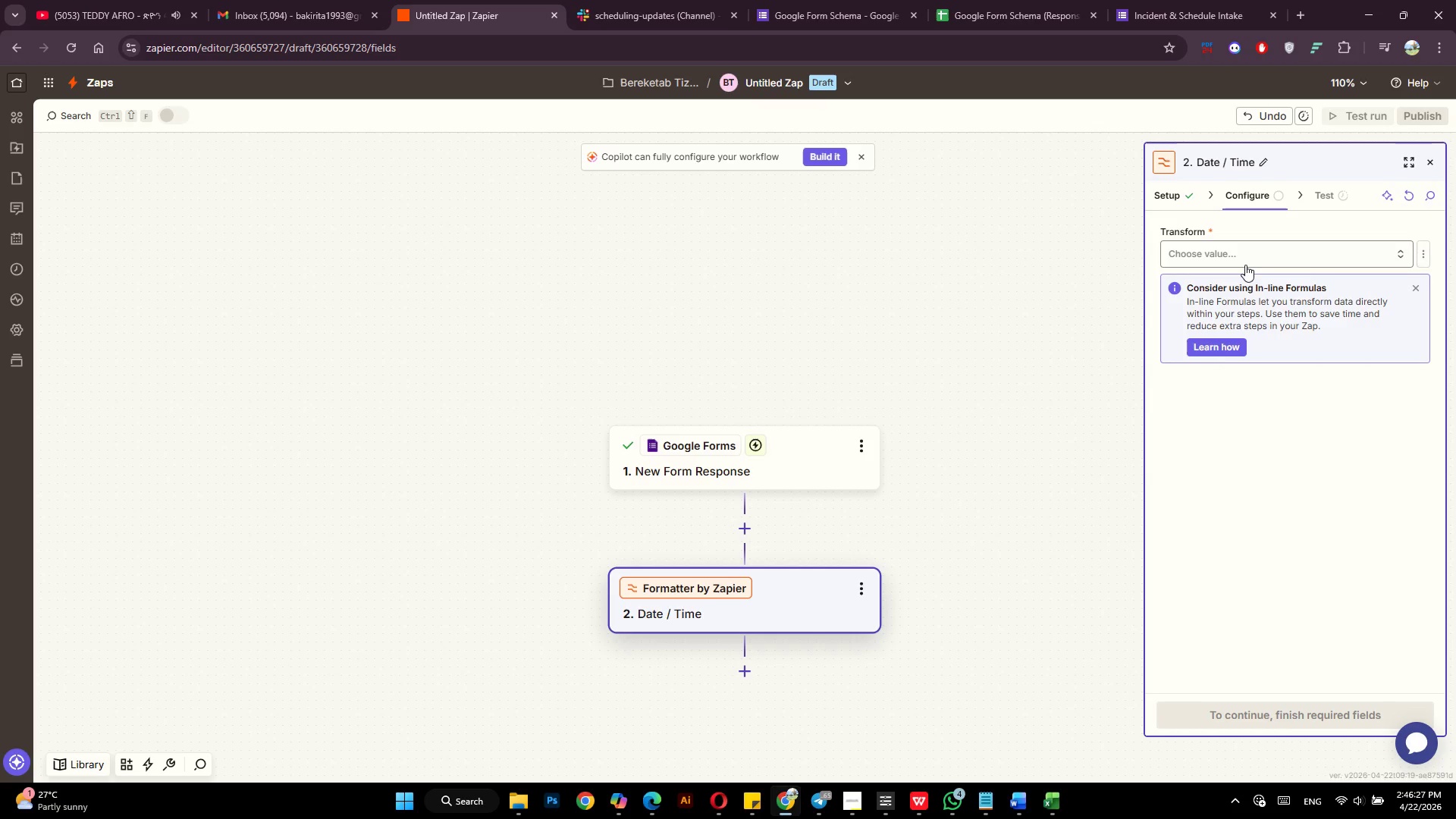 
left_click([1245, 265])
 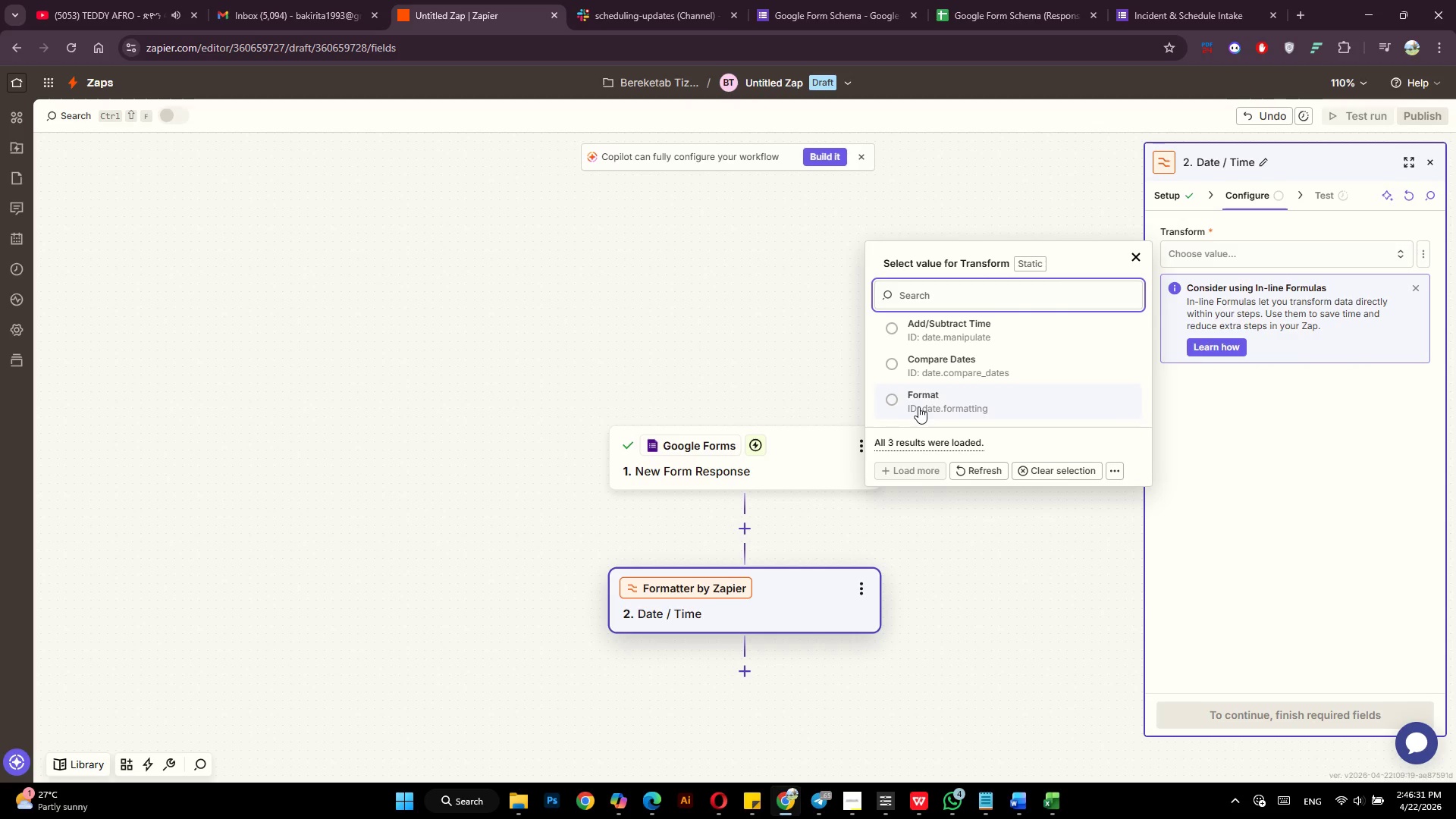 
left_click([968, 402])
 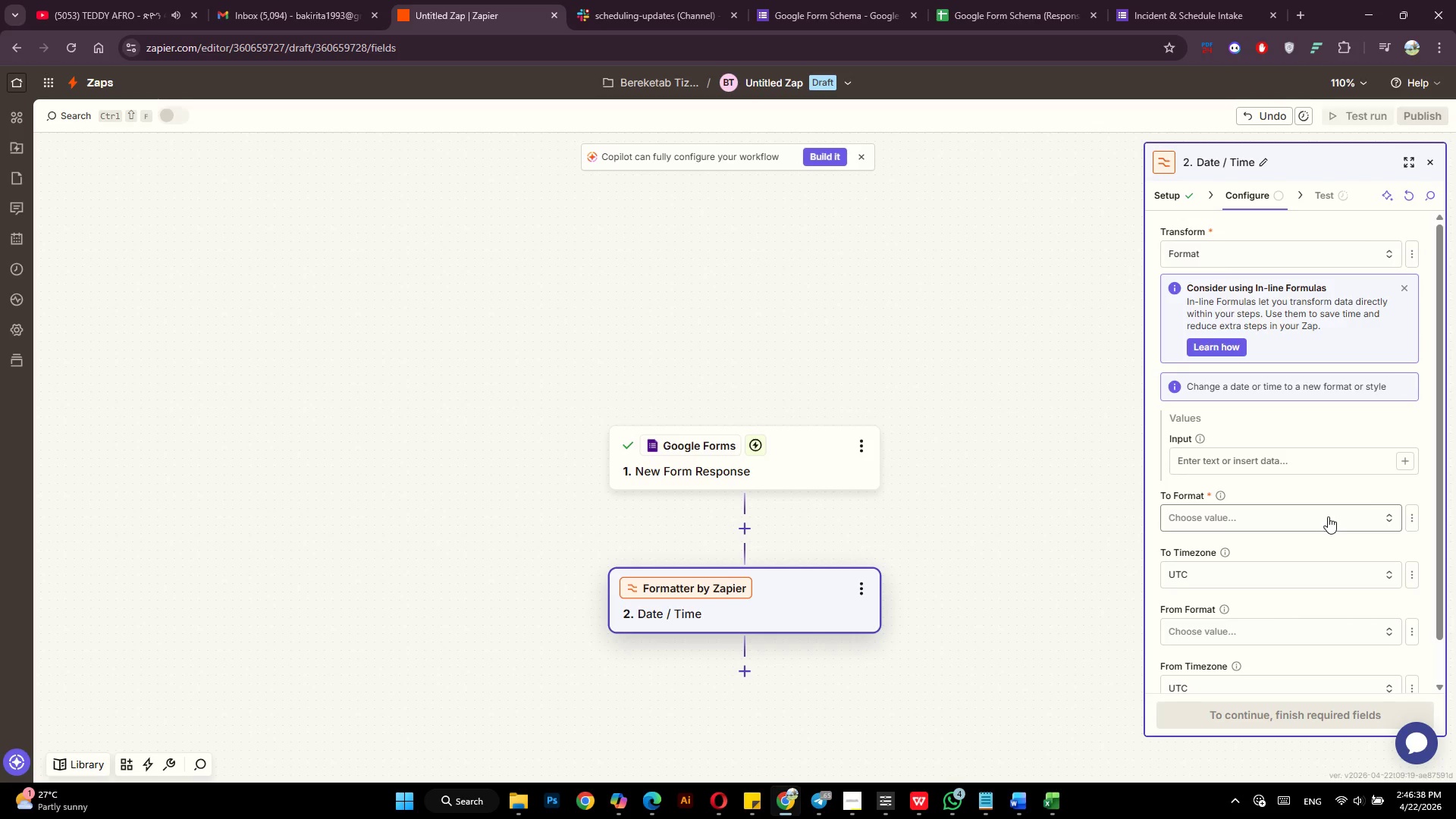 
wait(11.05)
 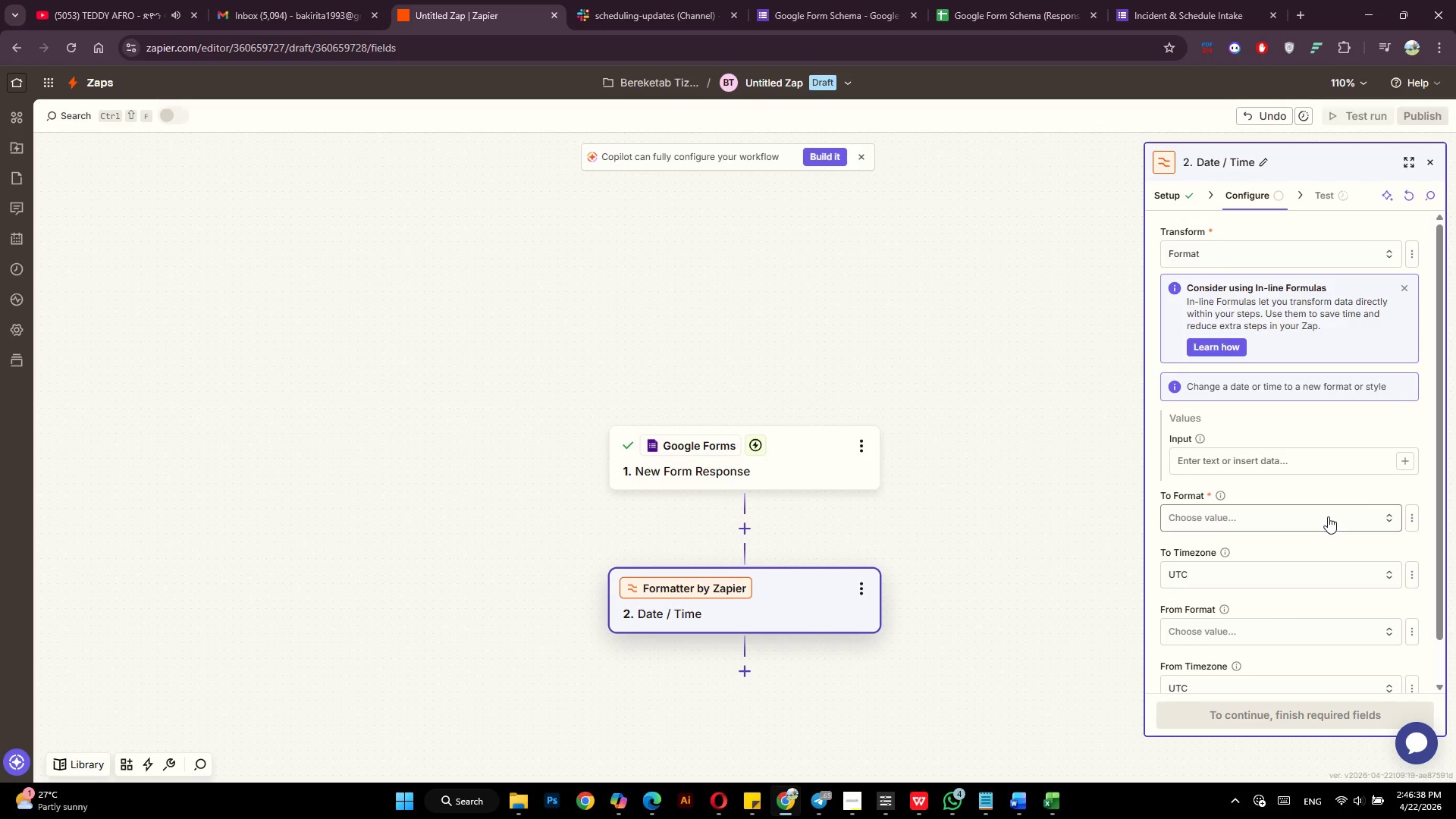 
left_click([1410, 465])
 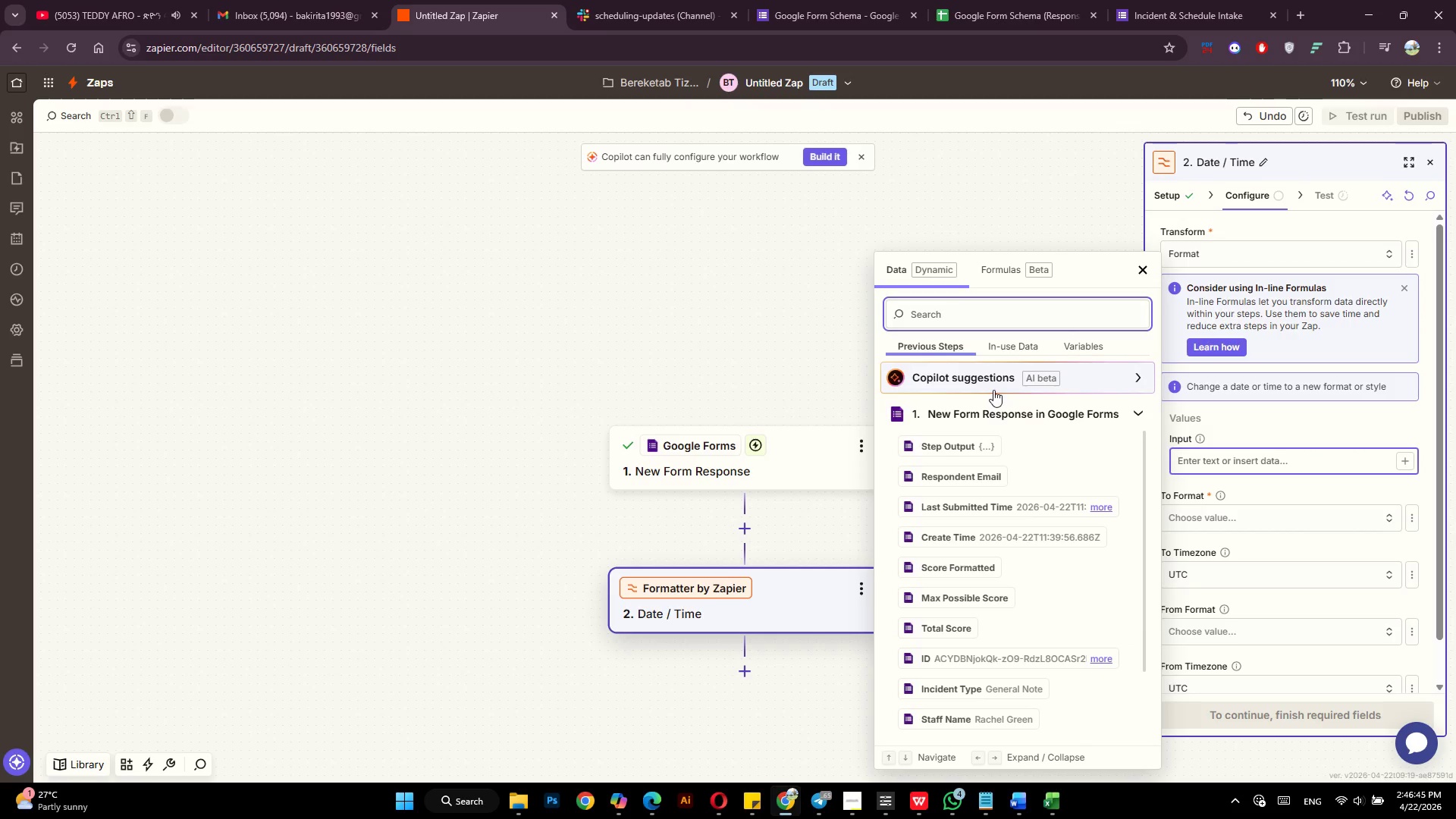 
left_click([993, 407])
 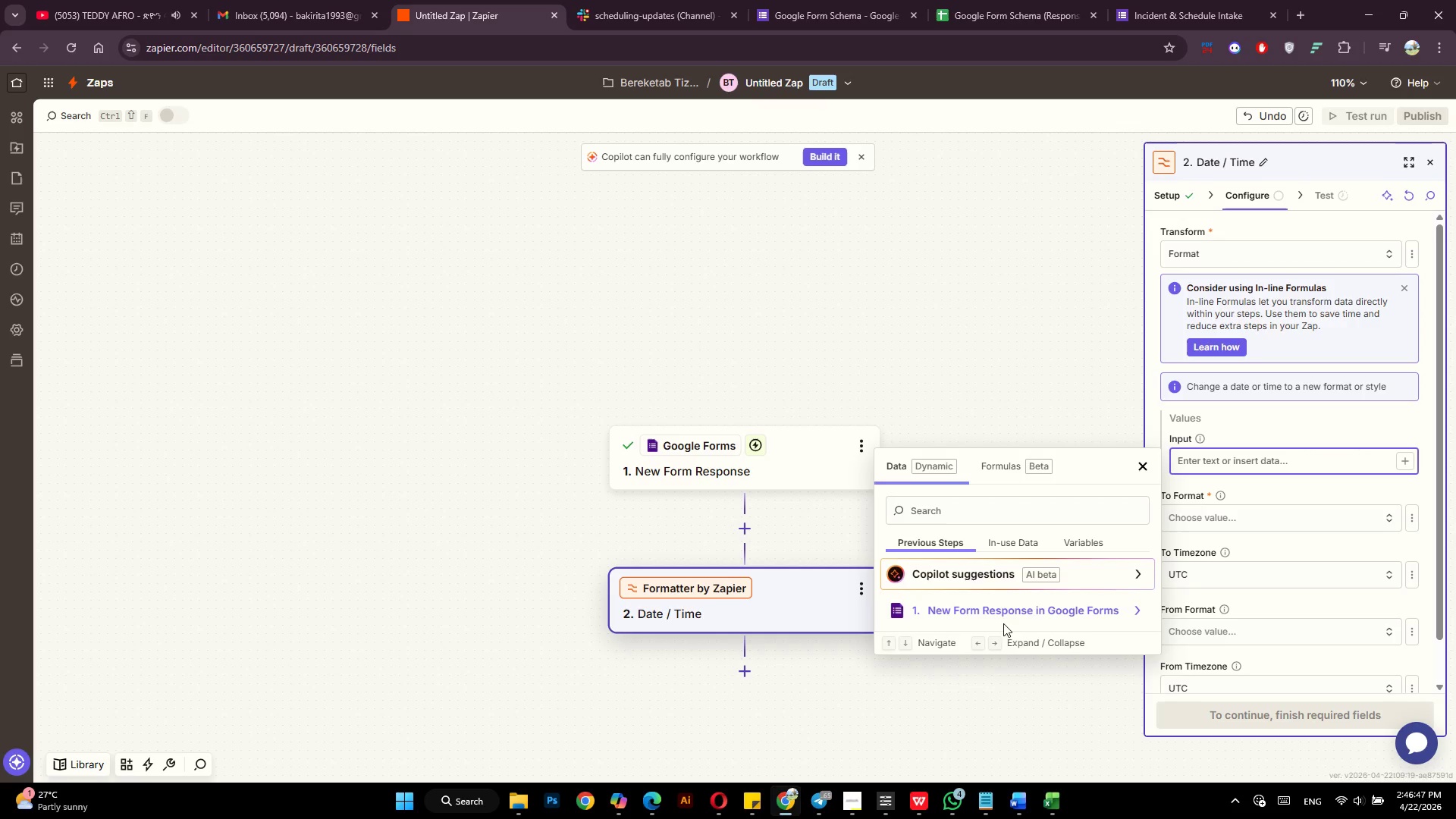 
left_click([1004, 610])
 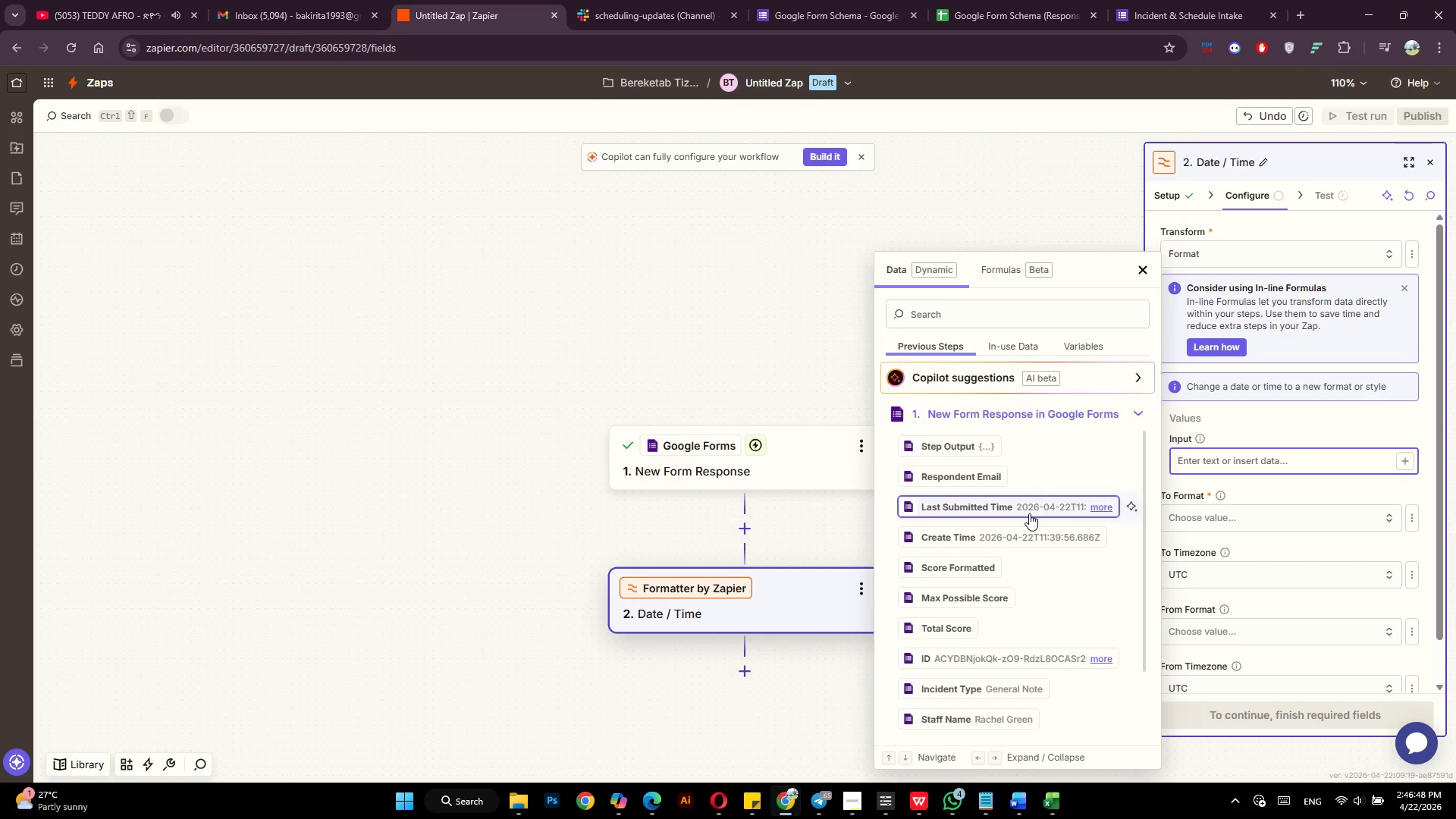 
scroll: coordinate [1029, 513], scroll_direction: down, amount: 5.0
 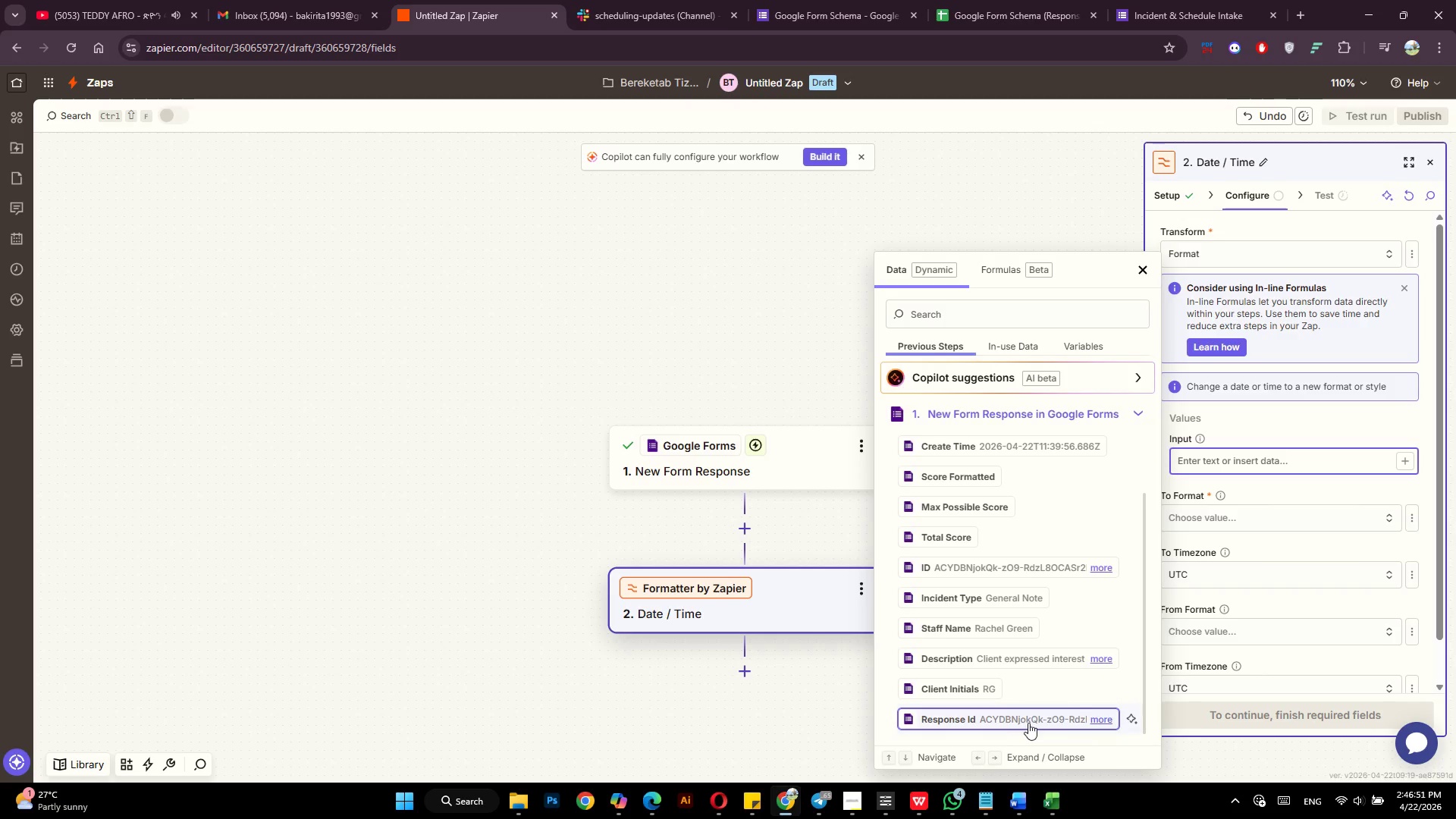 
left_click([1028, 723])
 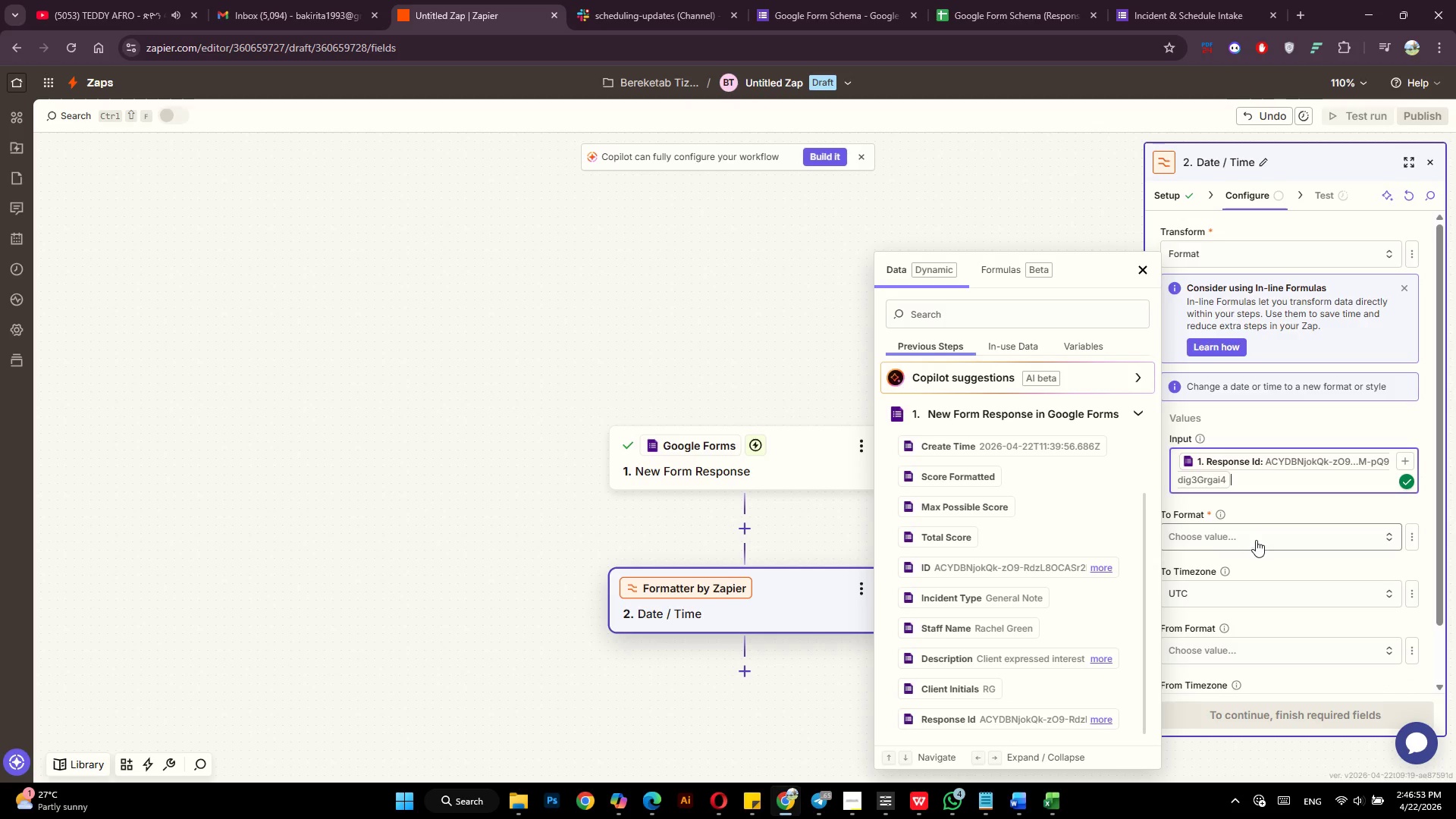 
left_click([1257, 538])
 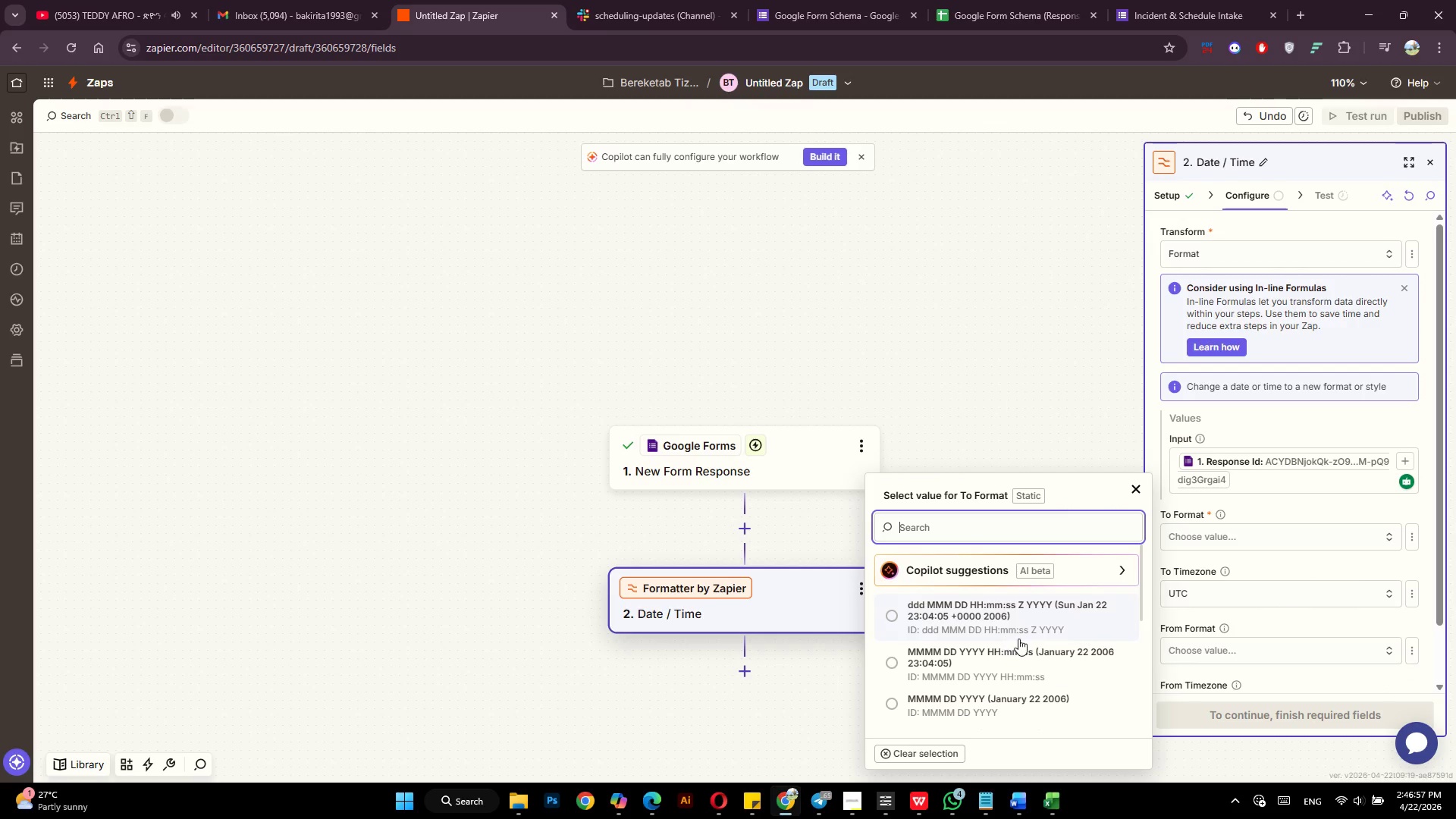 
scroll: coordinate [1018, 654], scroll_direction: down, amount: 2.0
 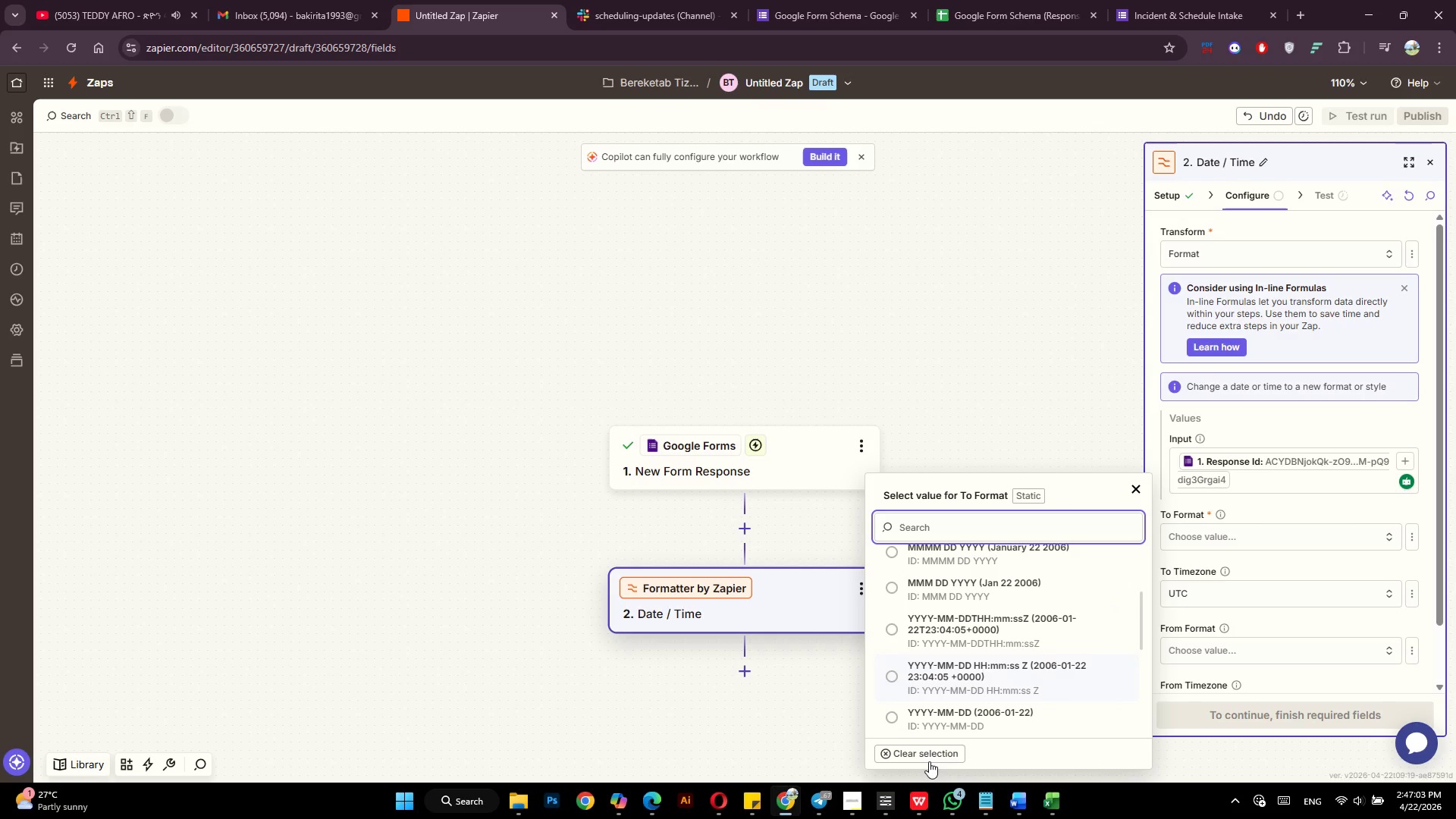 
left_click([854, 799])